 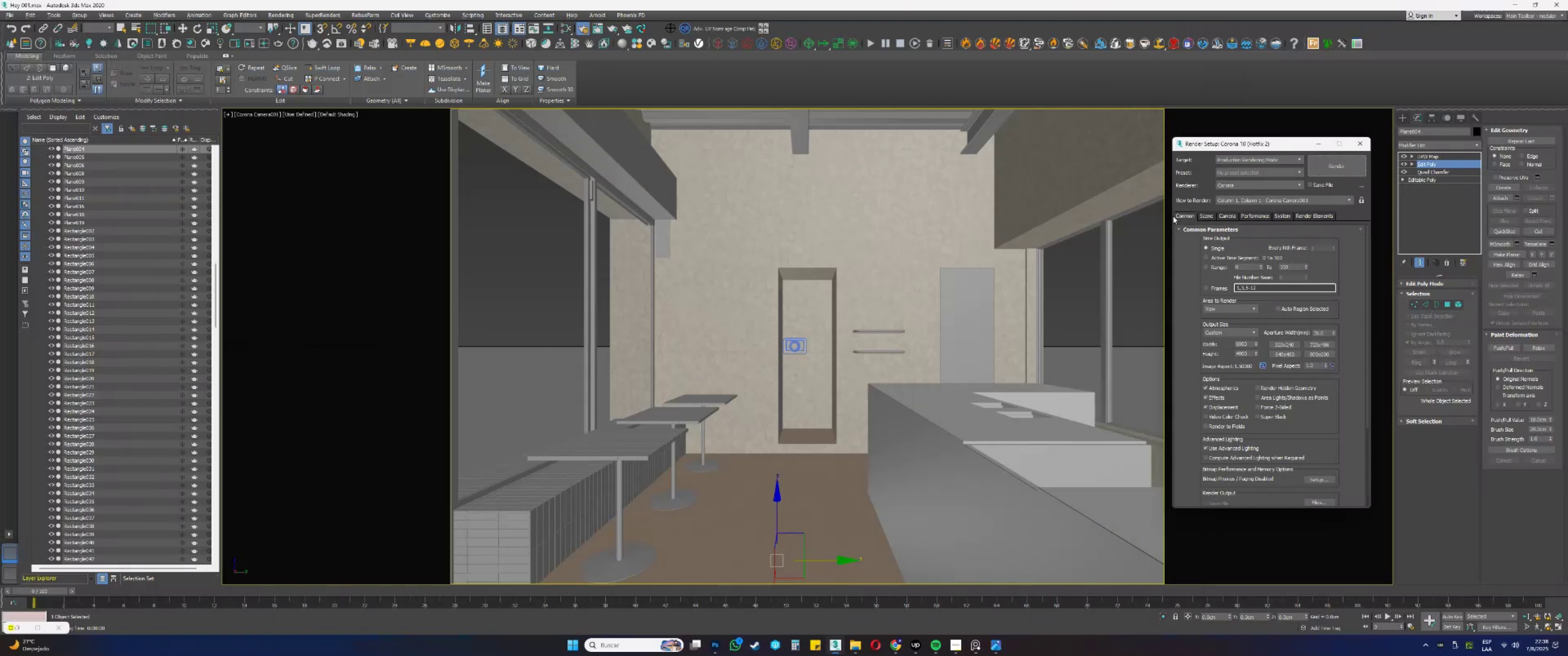 
left_click([979, 645])
 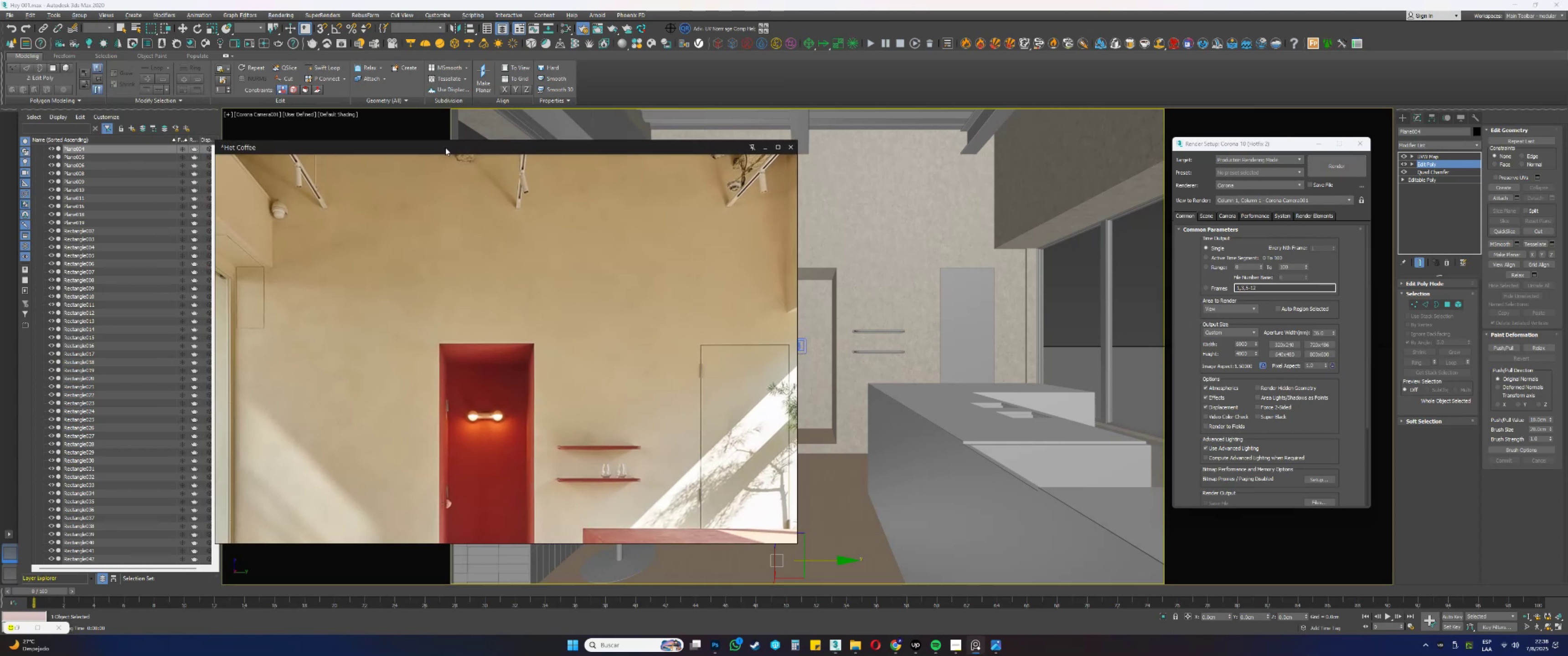 
hold_key(key=ControlLeft, duration=0.47)
 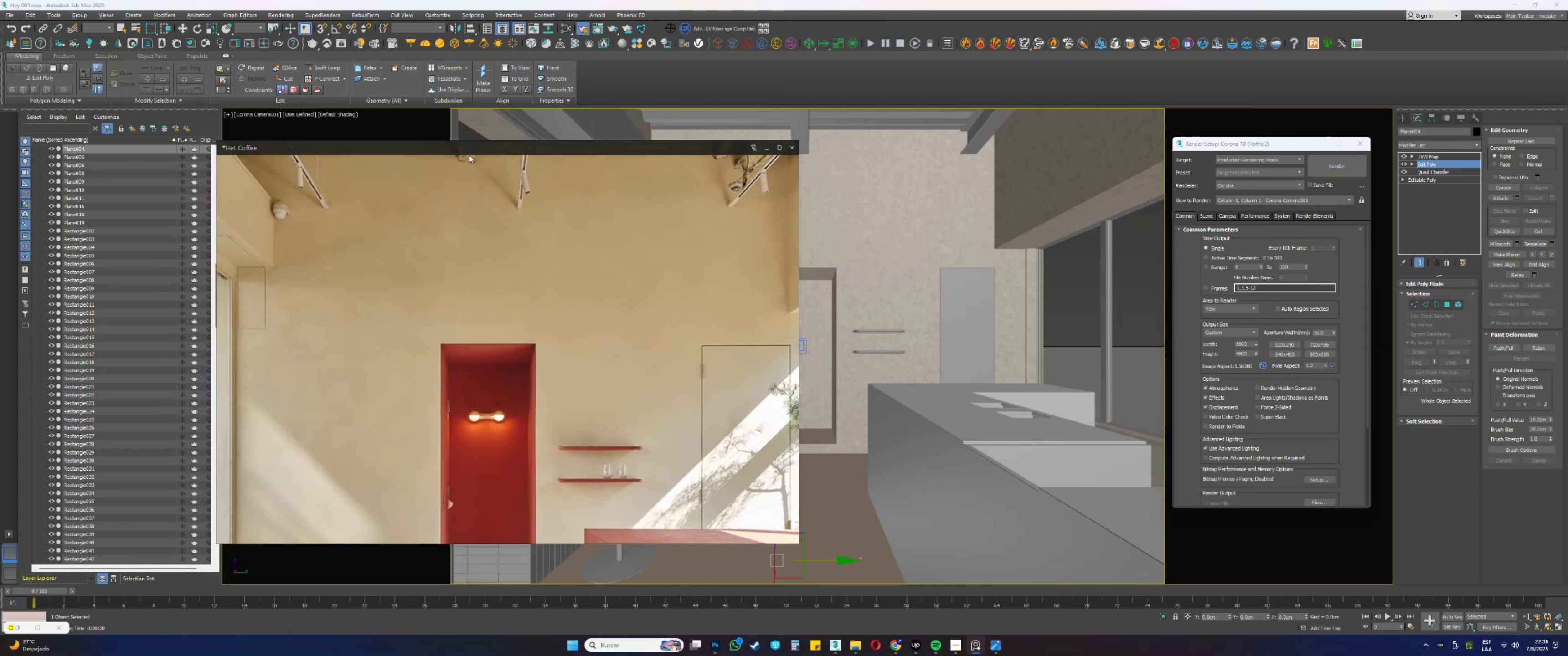 
key(Alt+W)
 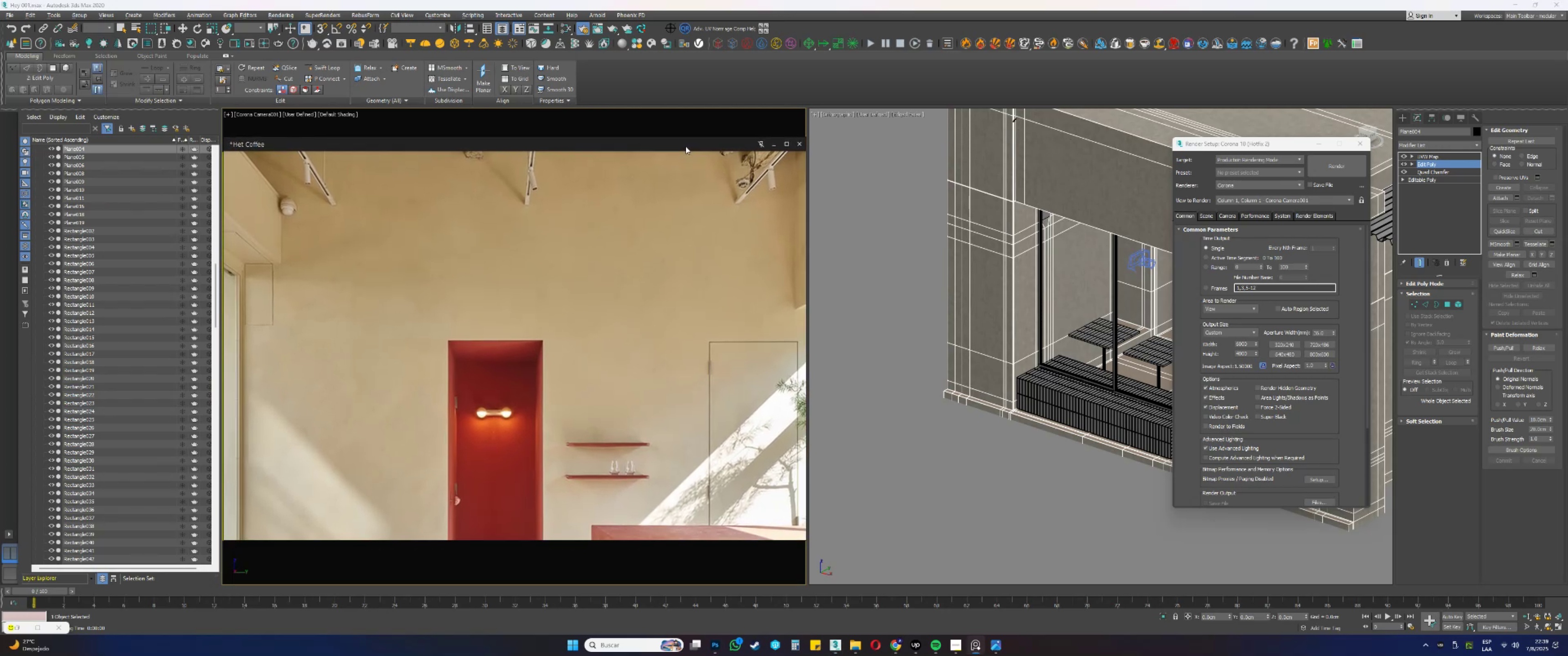 
wait(11.73)
 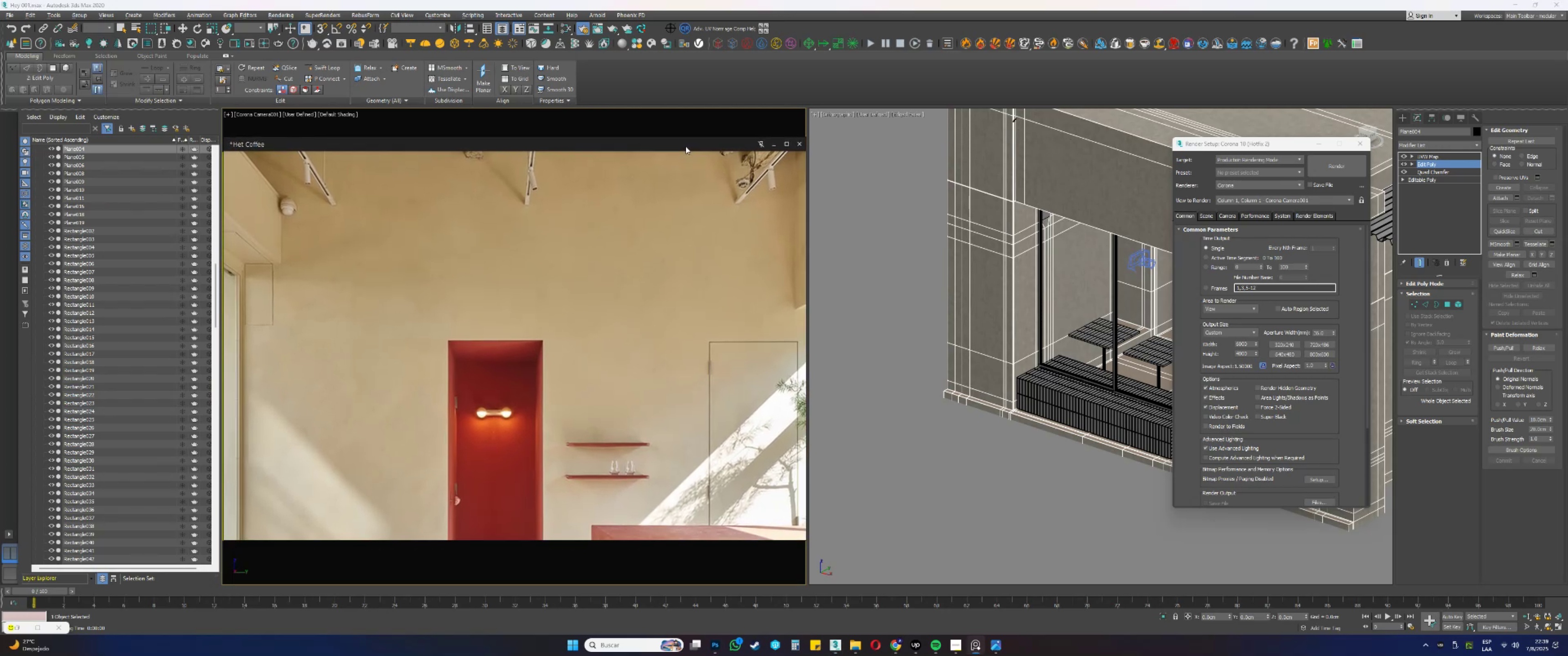 
scroll: coordinate [511, 336], scroll_direction: down, amount: 7.0
 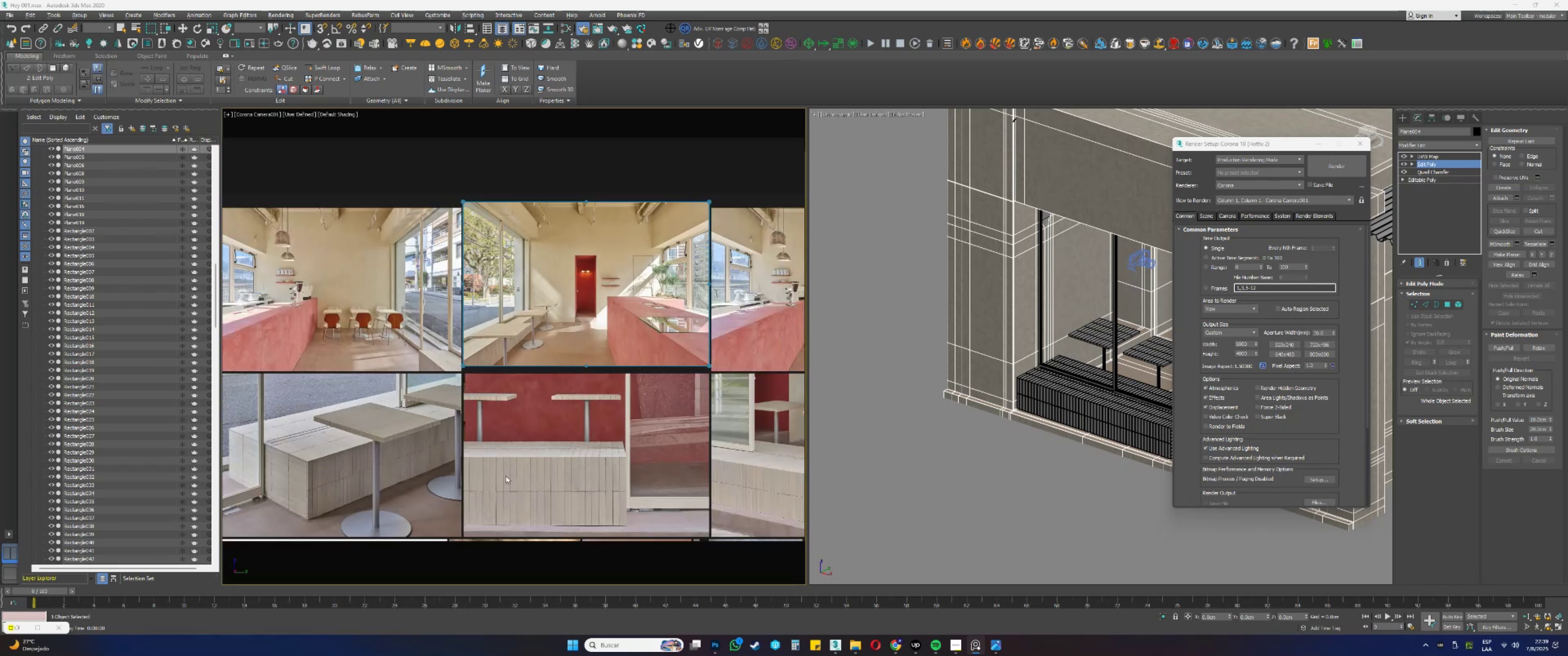 
scroll: coordinate [683, 344], scroll_direction: up, amount: 9.0
 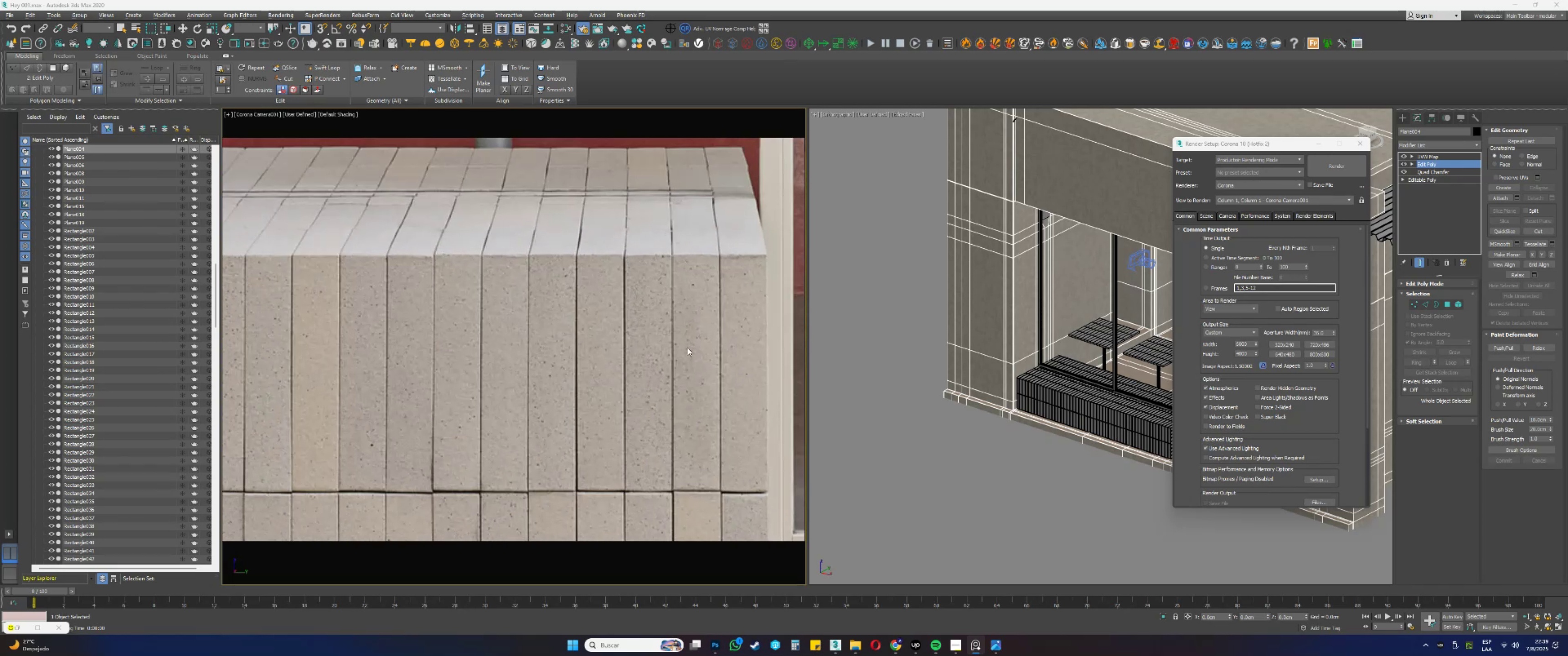 
scroll: coordinate [659, 345], scroll_direction: down, amount: 4.0
 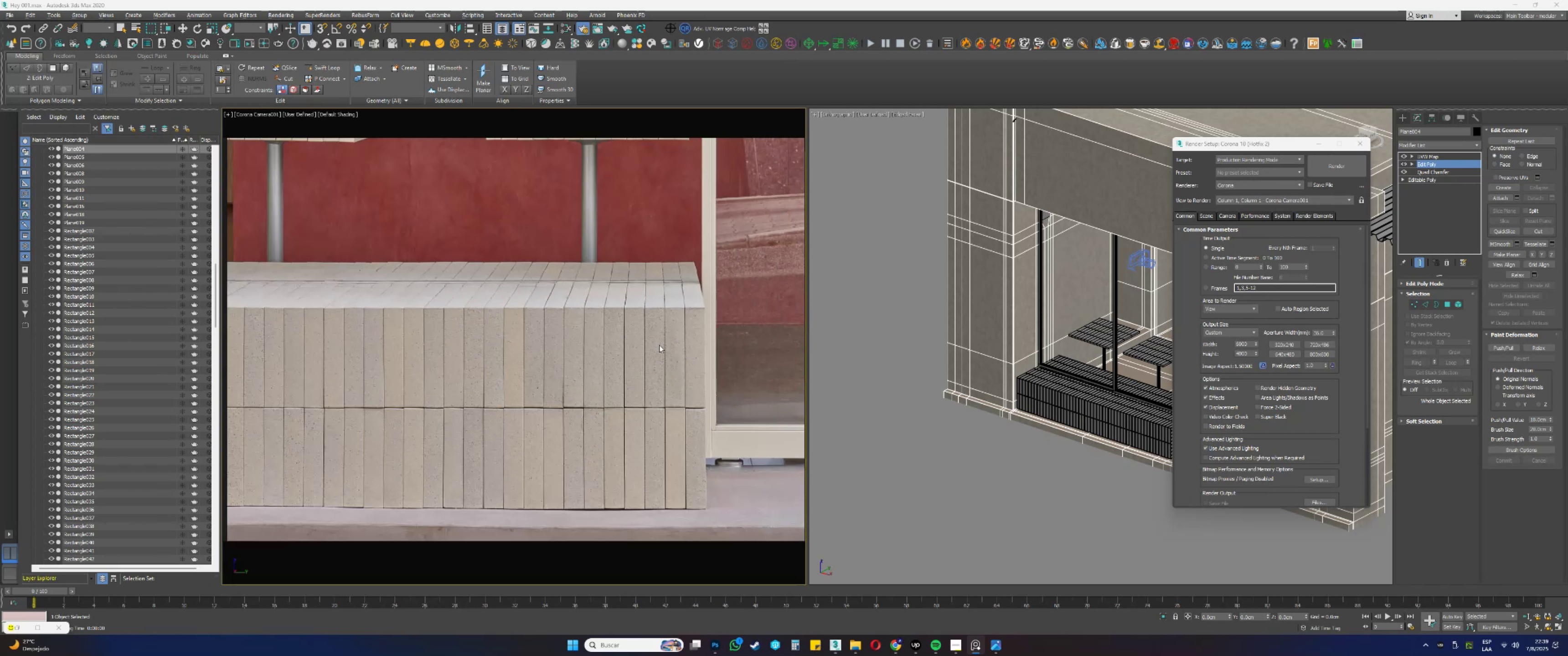 
scroll: coordinate [650, 354], scroll_direction: up, amount: 1.0
 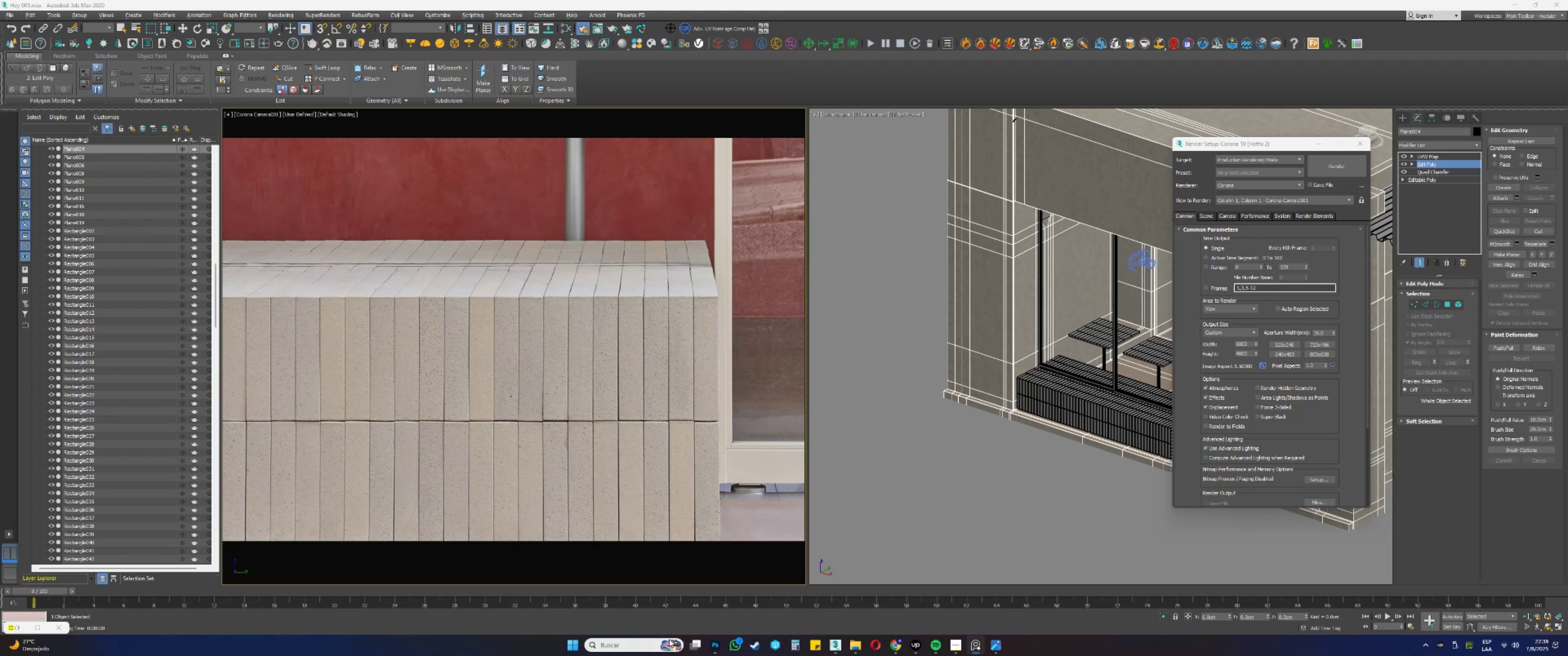 
left_click([644, 645])
 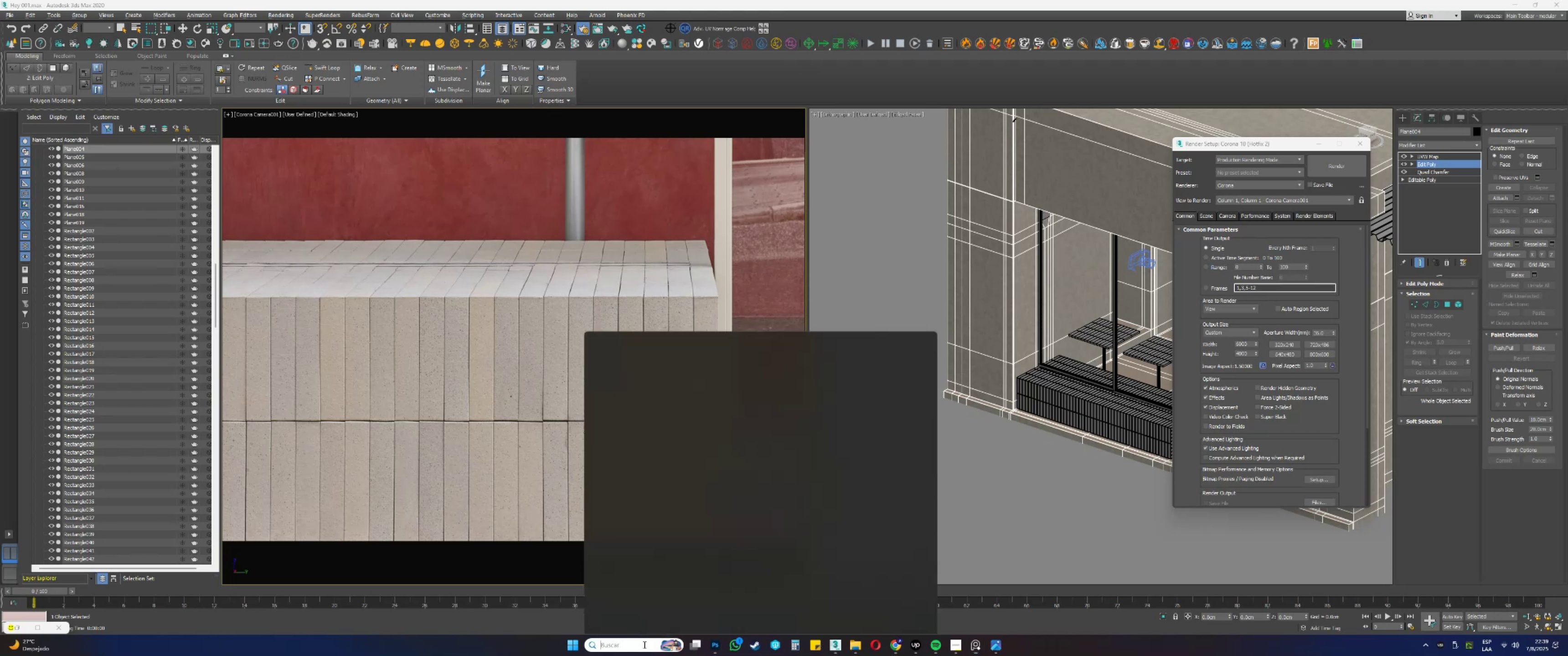 
type(br)
 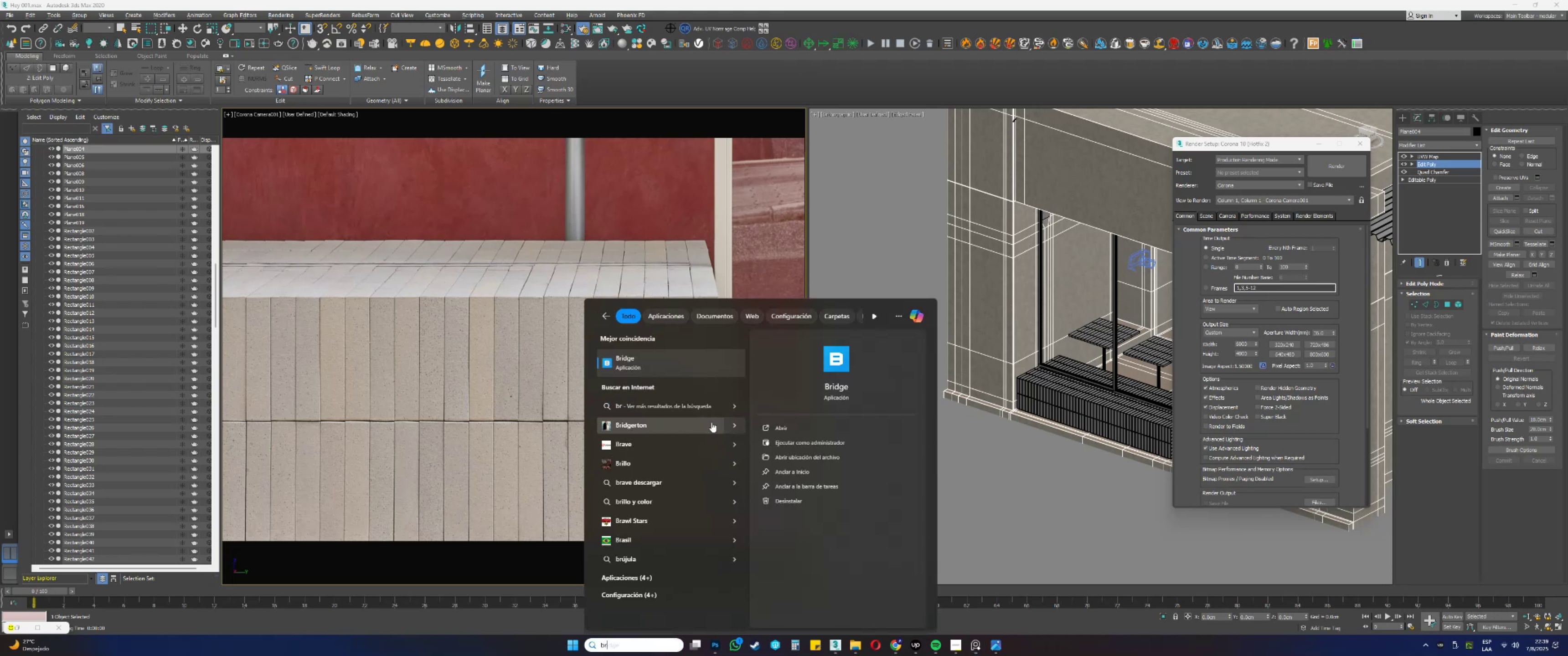 
left_click([686, 364])
 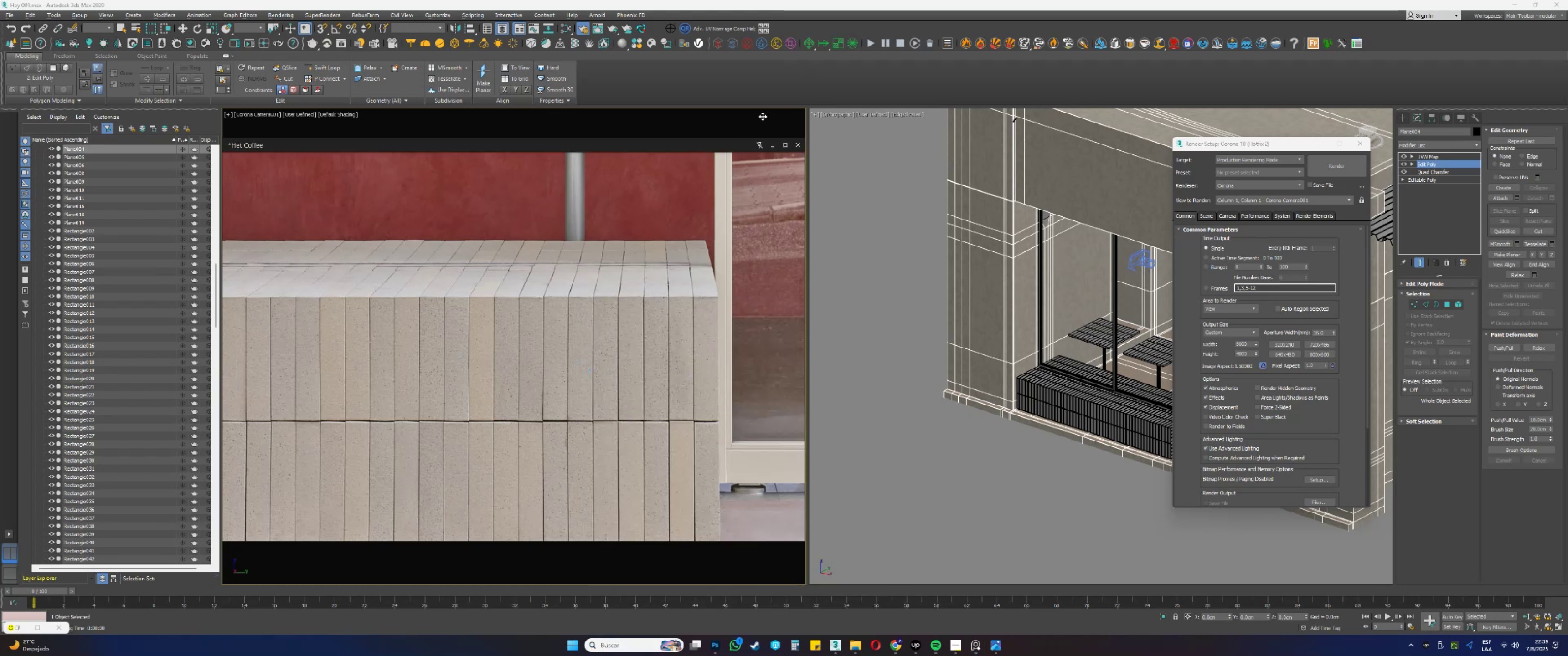 
left_click([775, 145])
 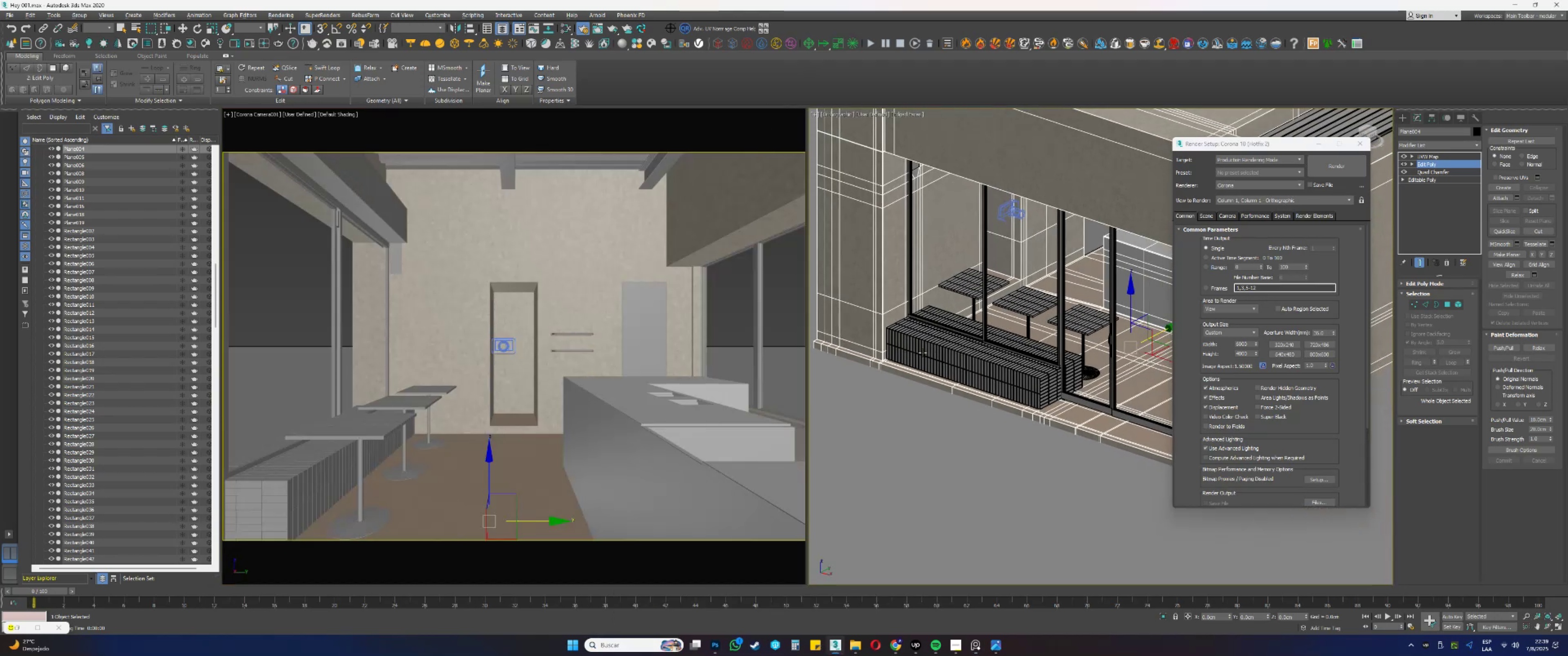 
scroll: coordinate [1066, 367], scroll_direction: up, amount: 5.0
 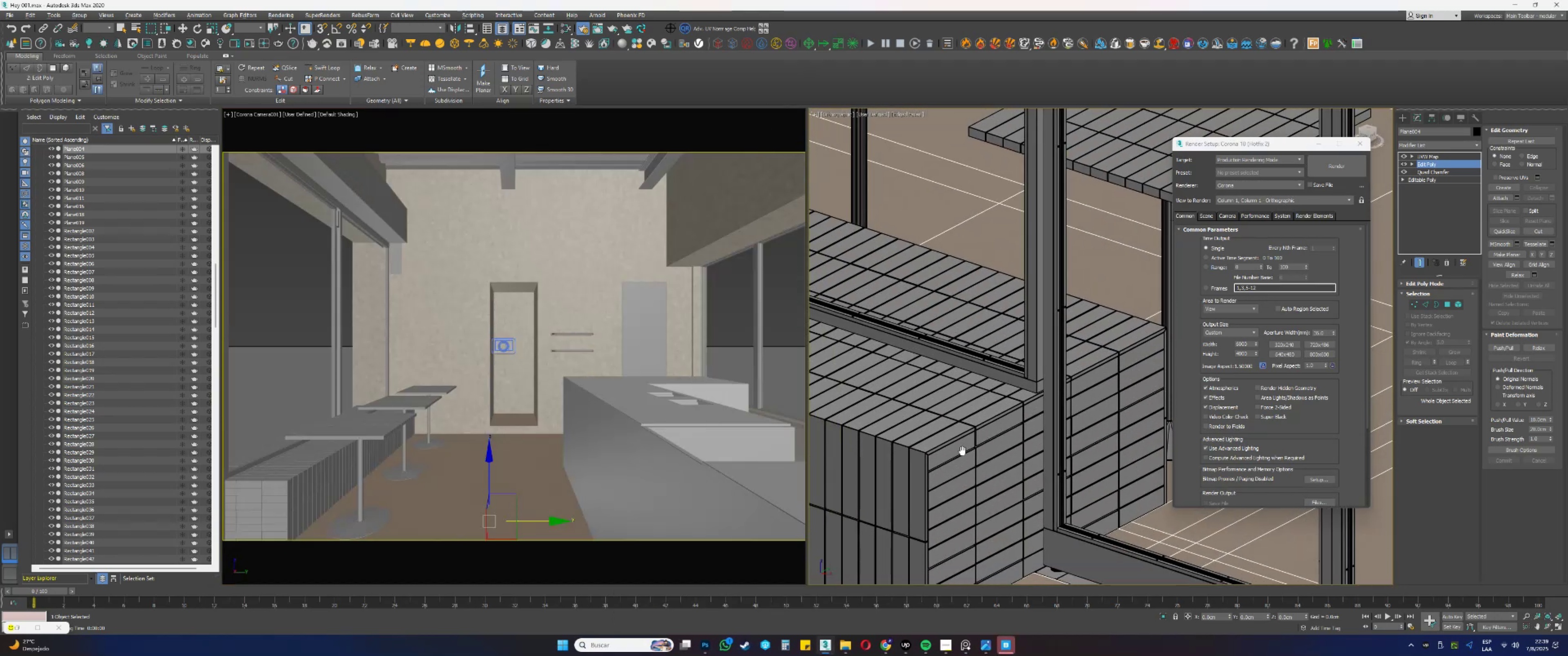 
left_click([940, 439])
 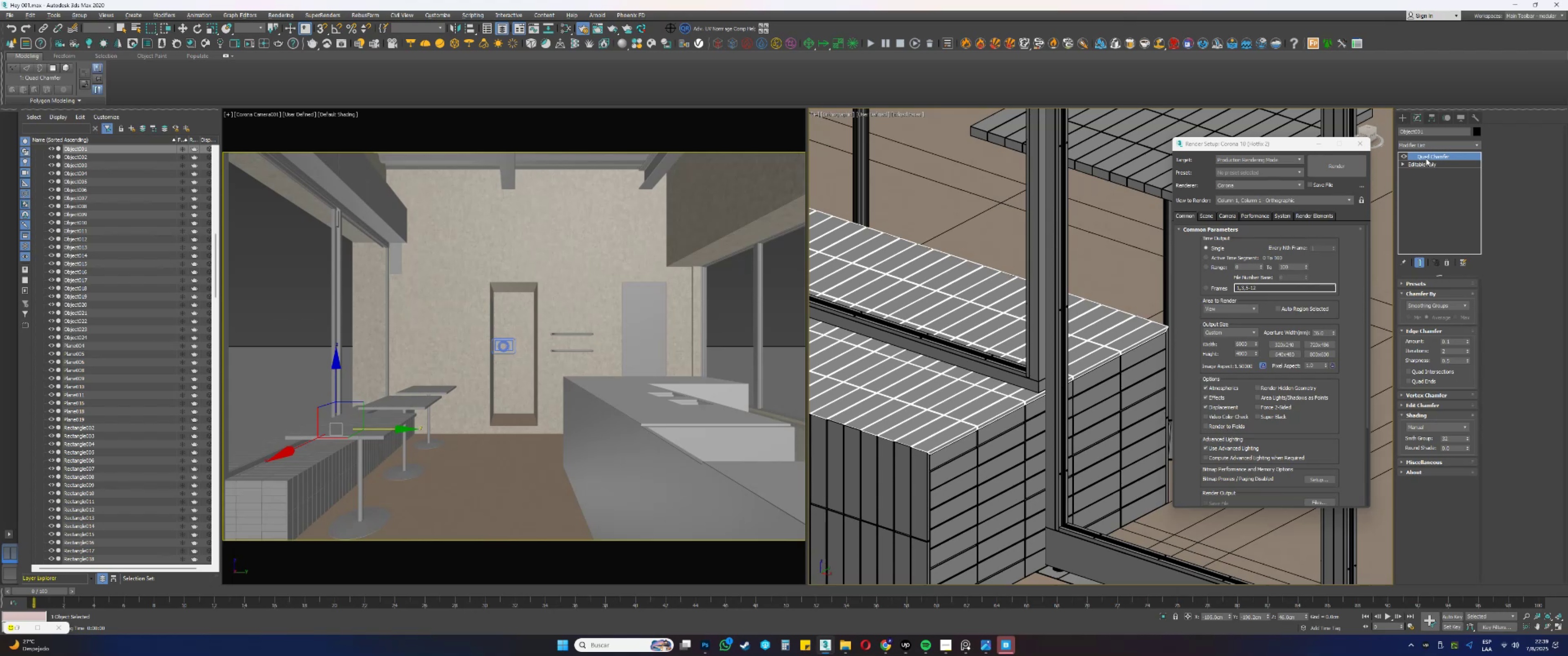 
left_click([1425, 144])
 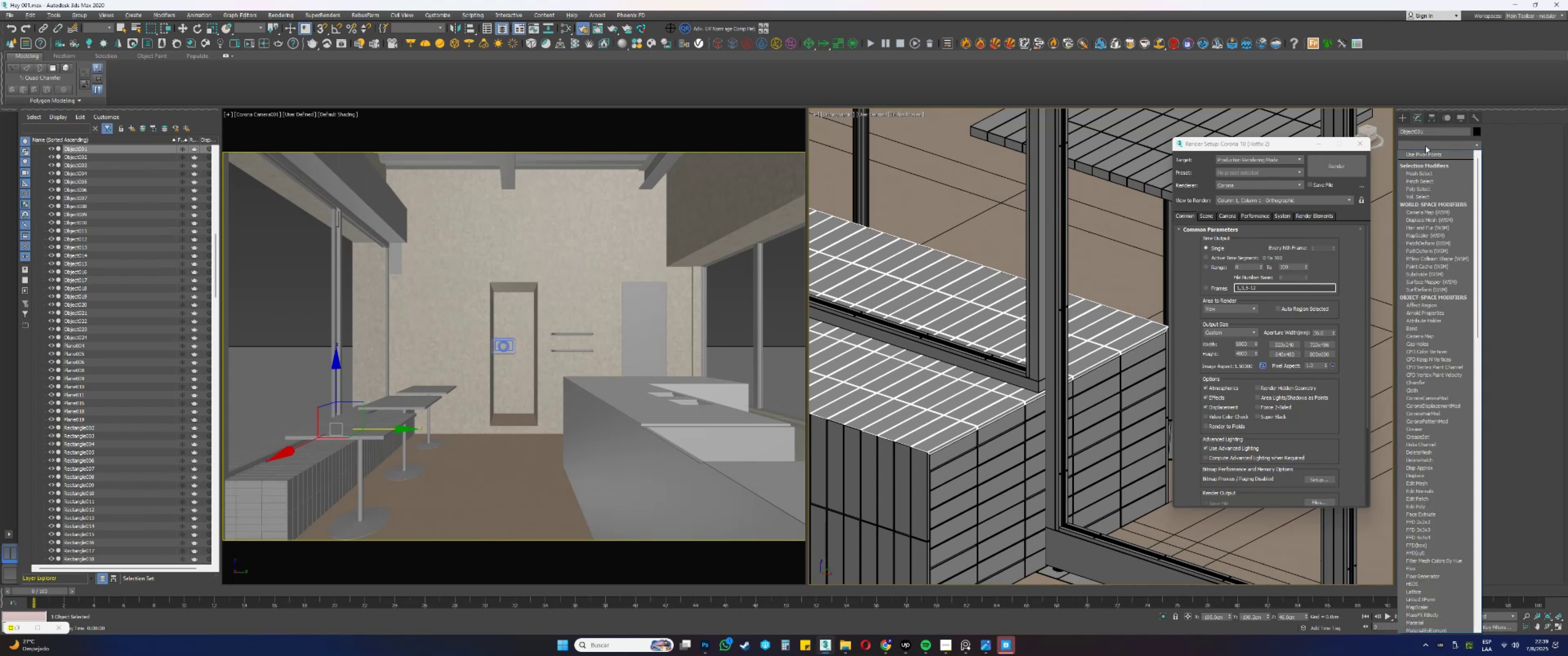 
type(mmm)
 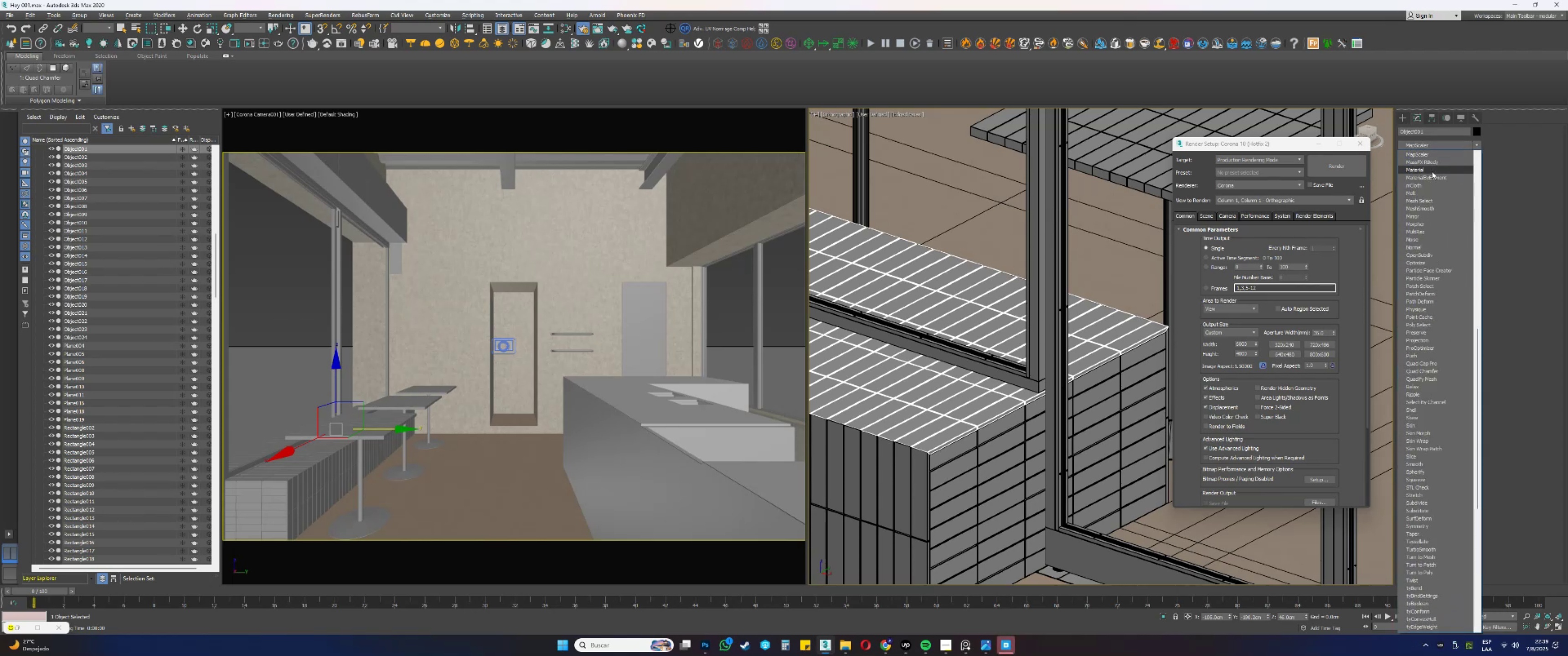 
left_click([1431, 175])
 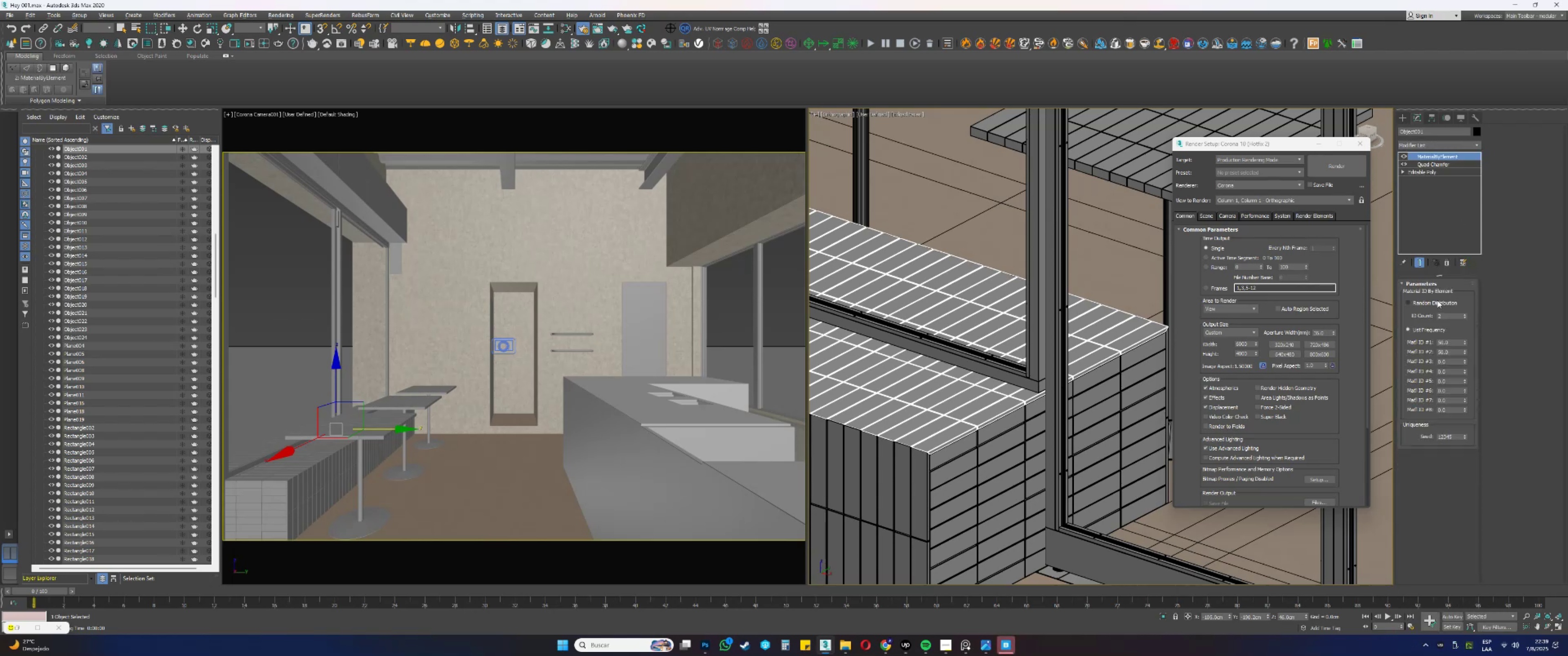 
left_click([1437, 300])
 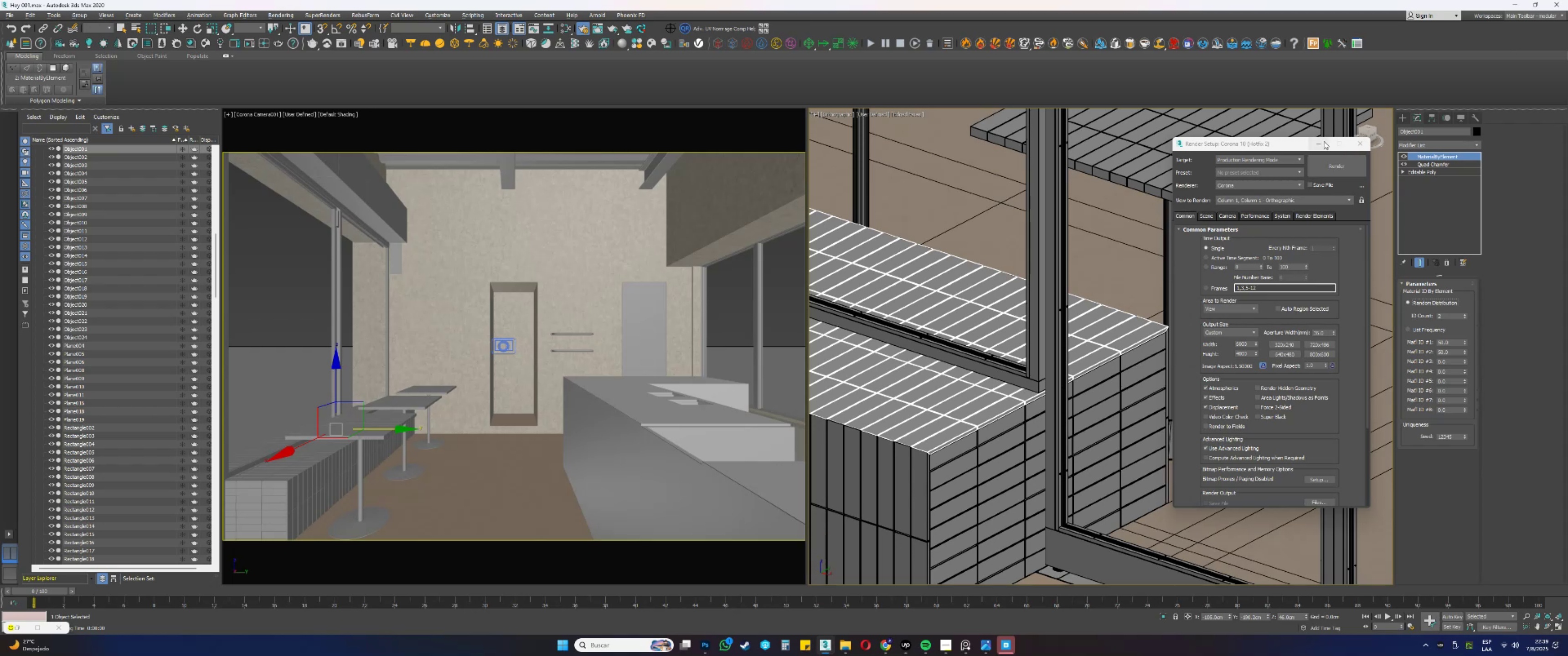 
left_click([1318, 145])
 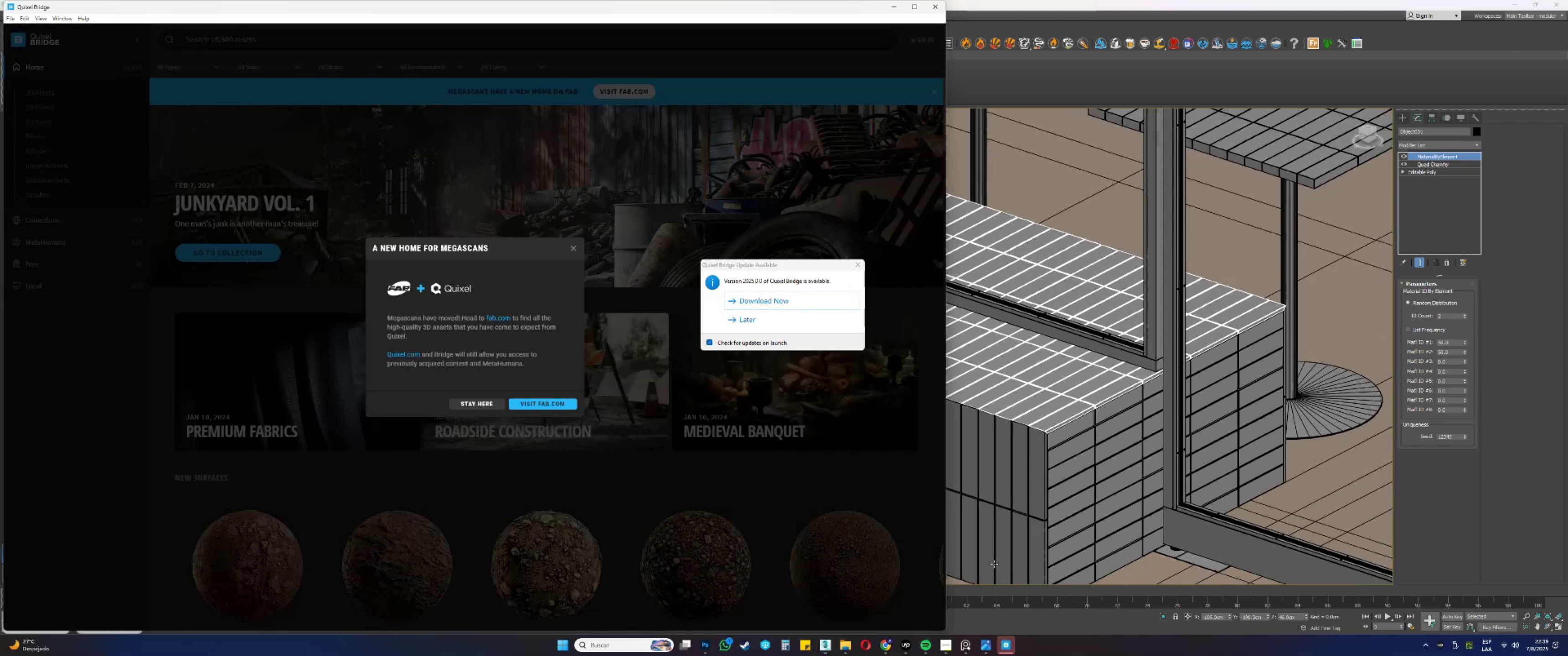 
left_click([769, 313])
 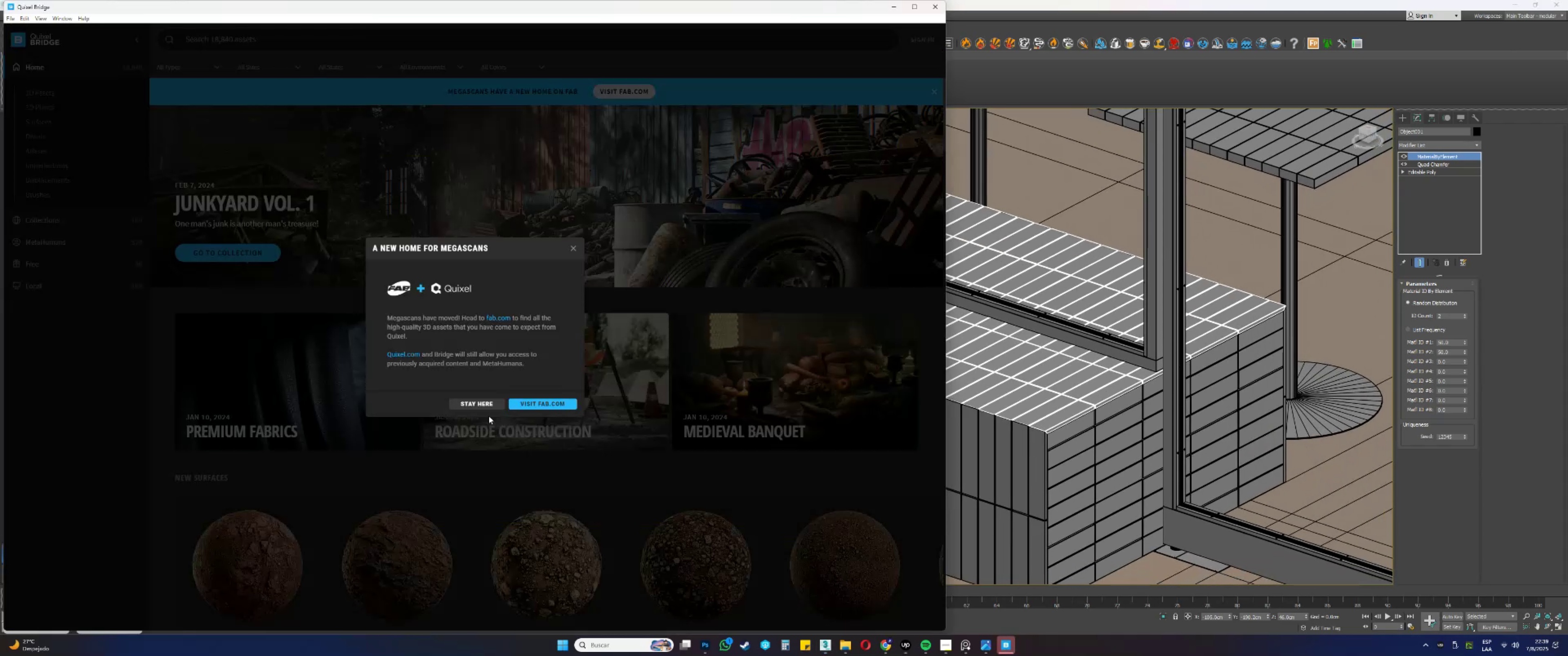 
left_click([477, 408])
 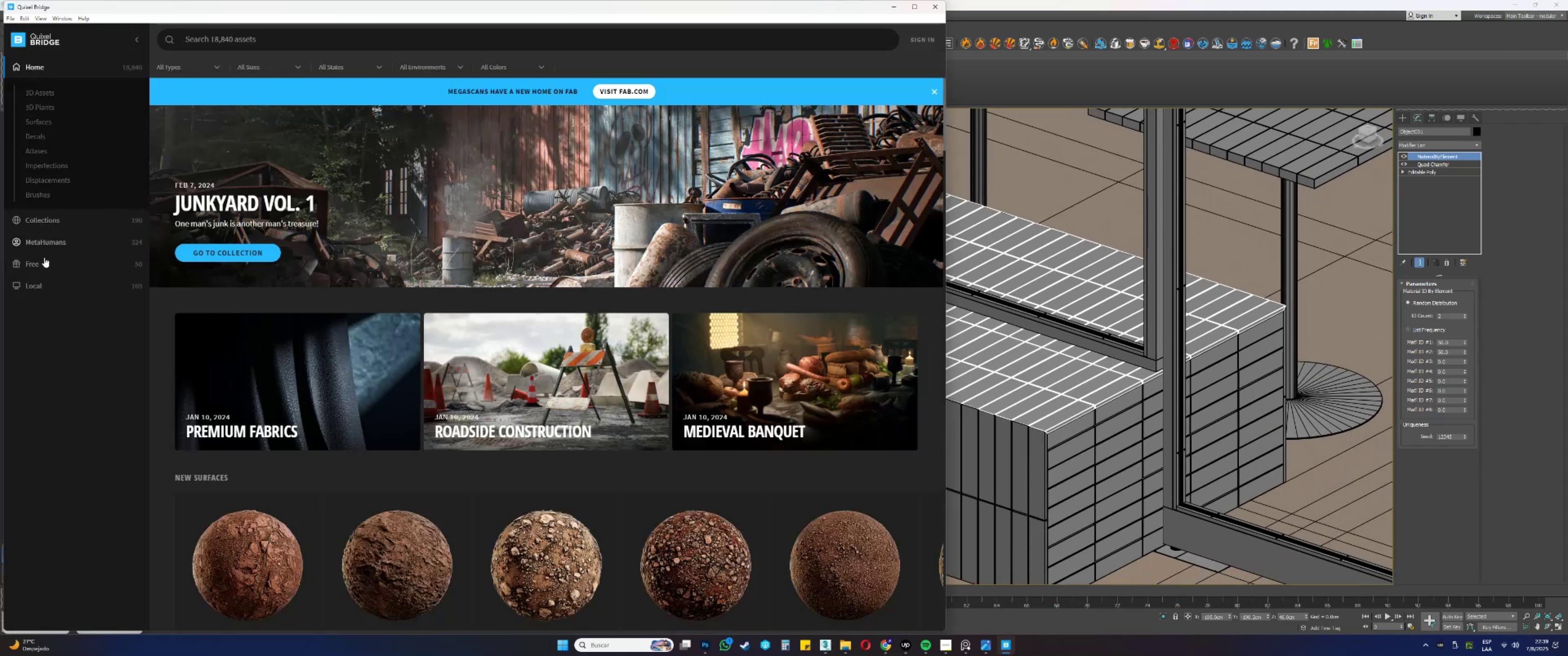 
left_click([43, 280])
 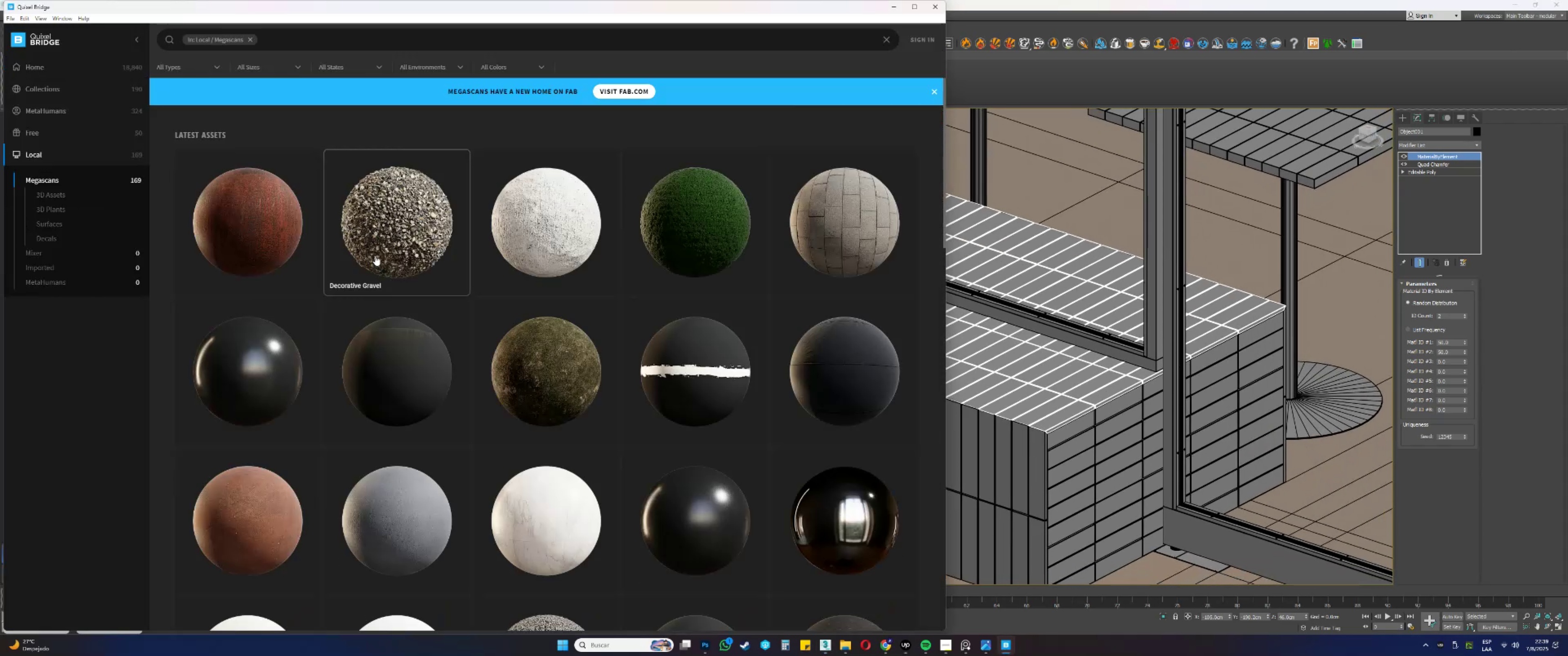 
scroll: coordinate [431, 338], scroll_direction: down, amount: 20.0
 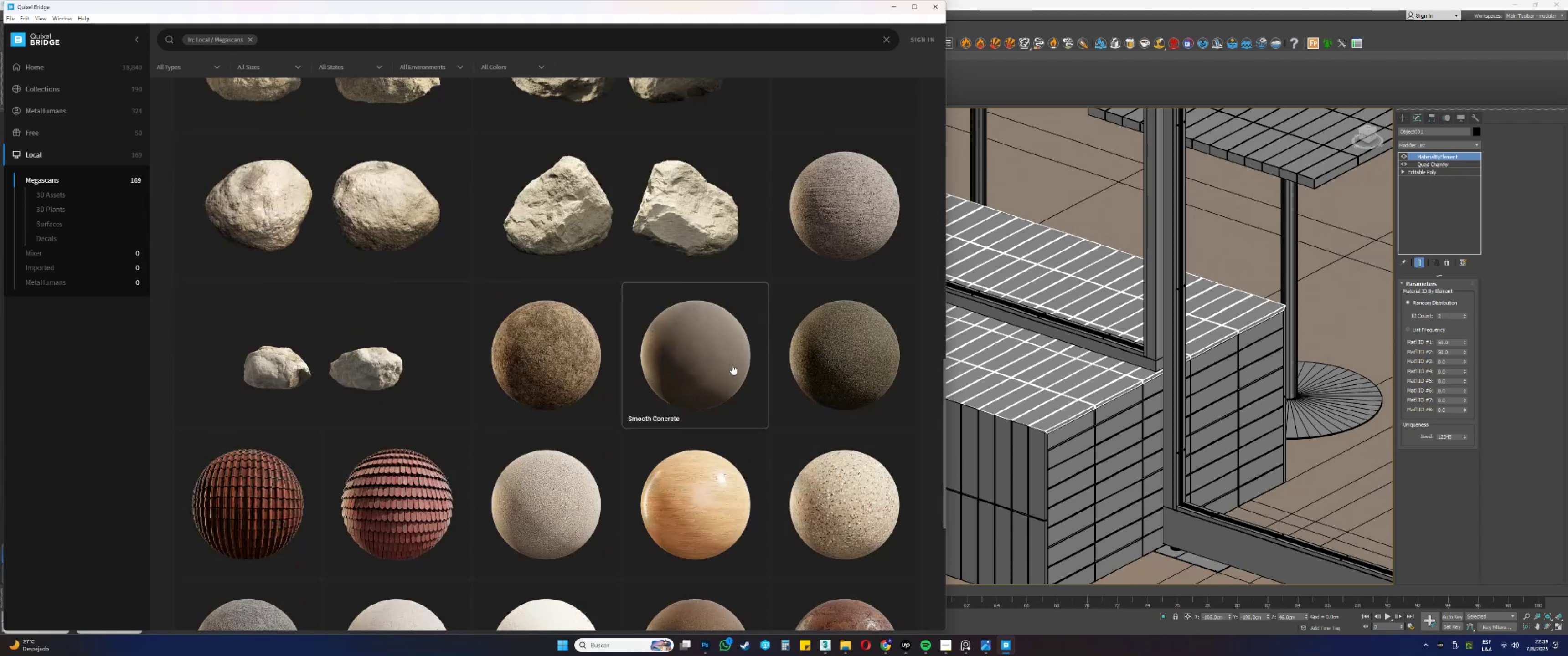 
left_click([730, 364])
 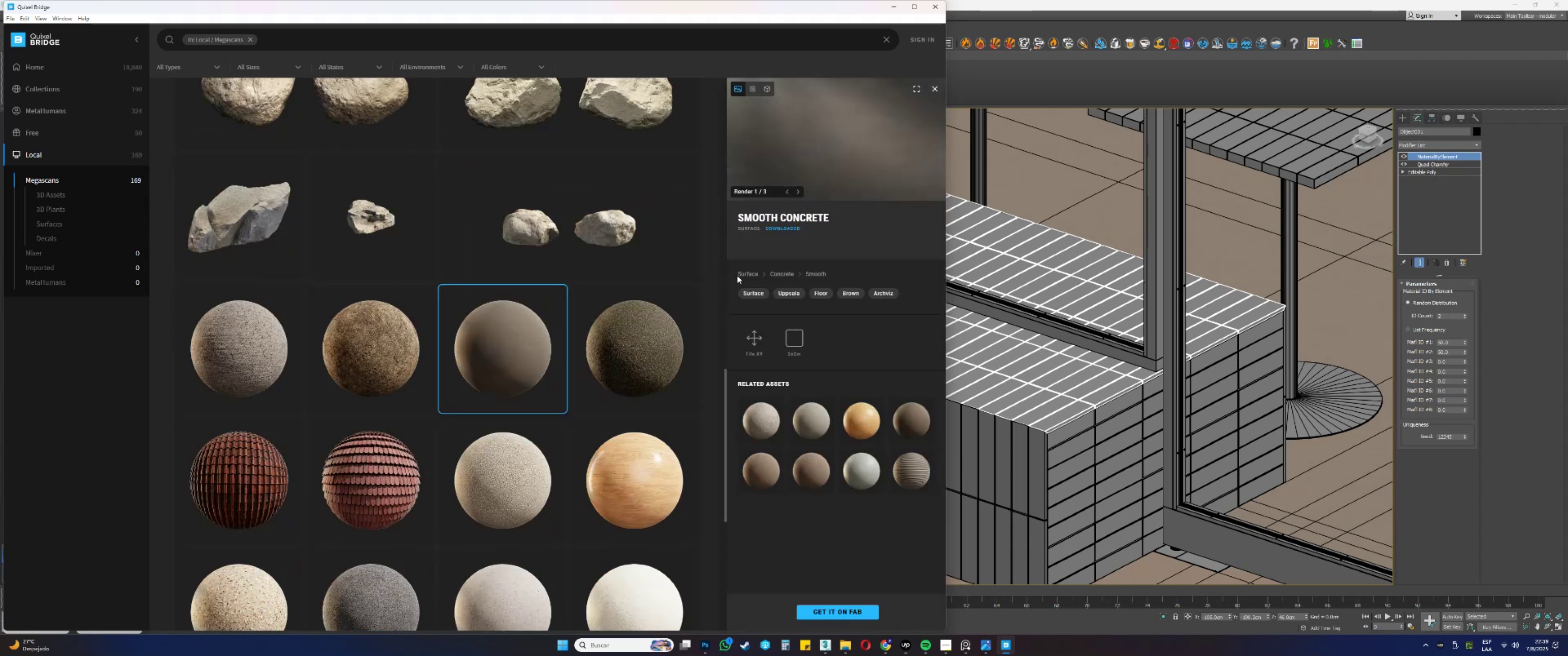 
scroll: coordinate [640, 269], scroll_direction: down, amount: 5.0
 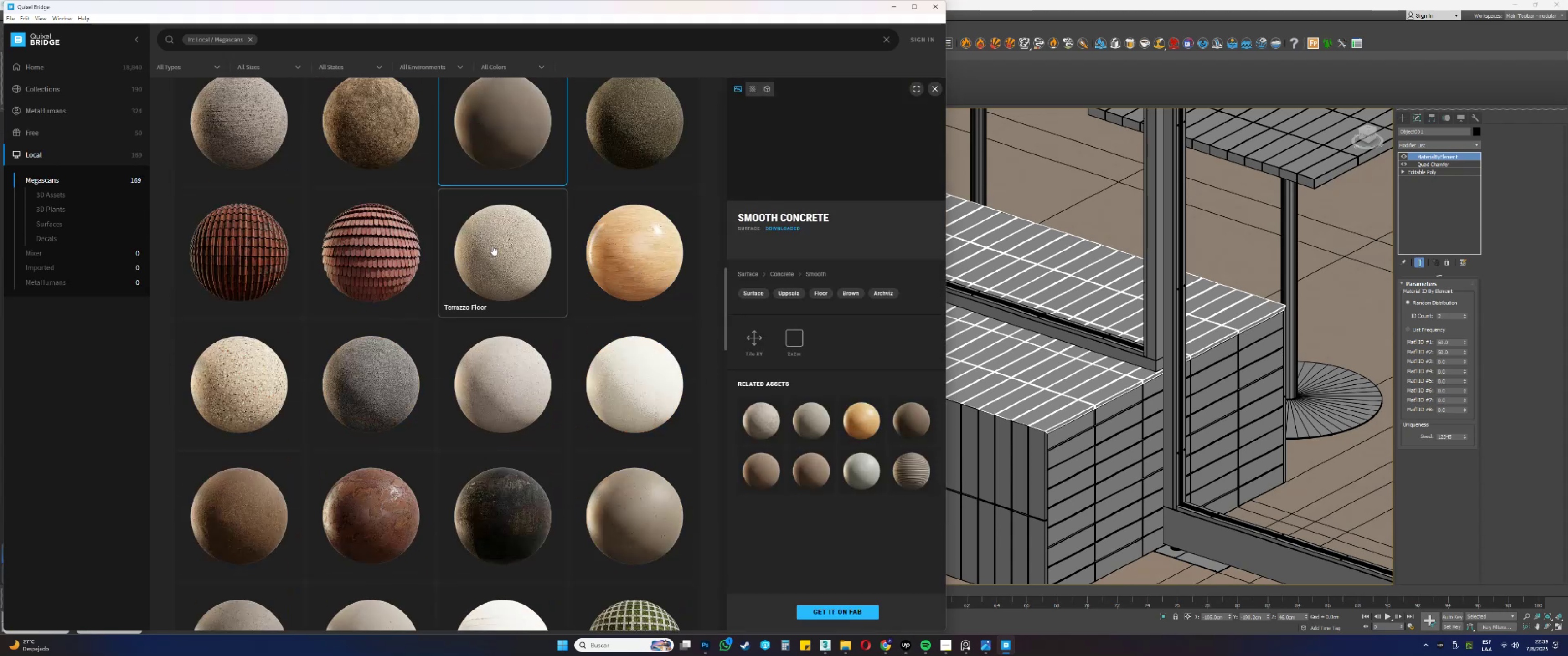 
left_click([483, 273])
 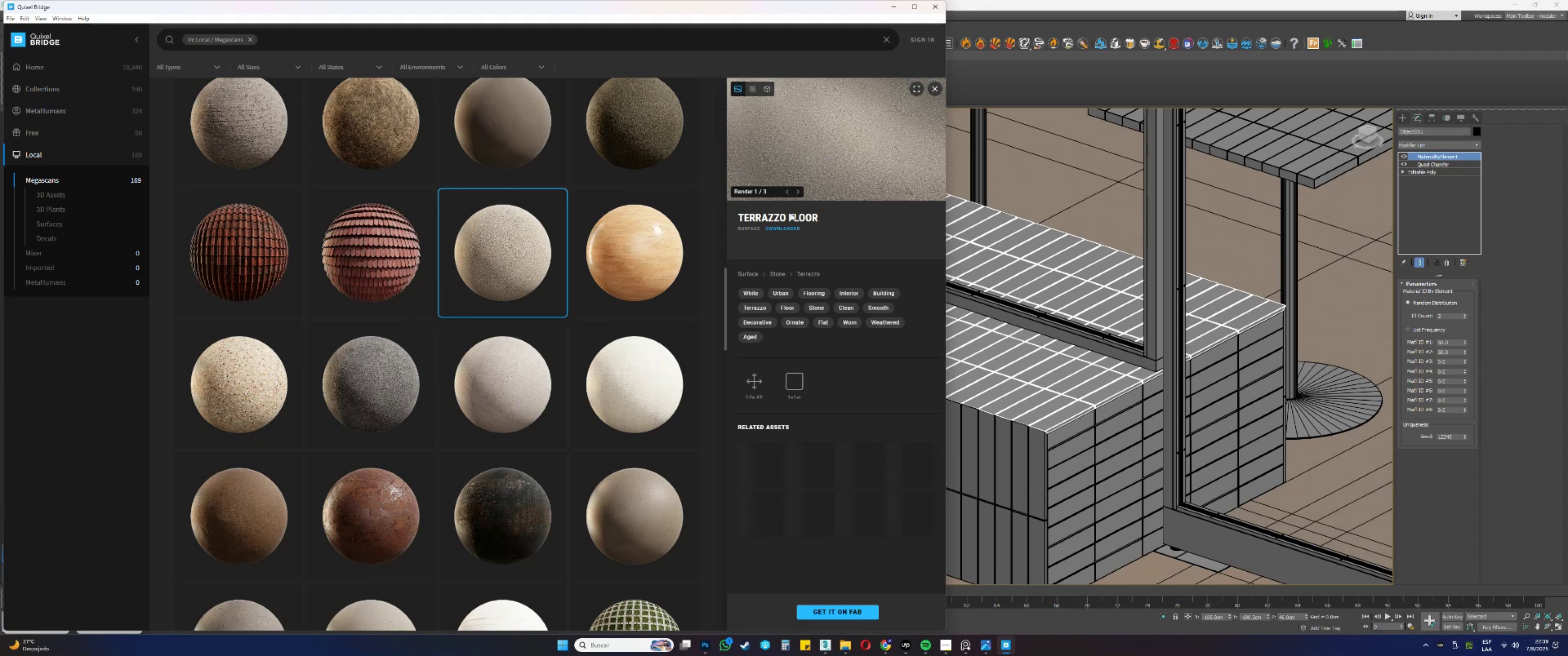 
scroll: coordinate [519, 297], scroll_direction: down, amount: 2.0
 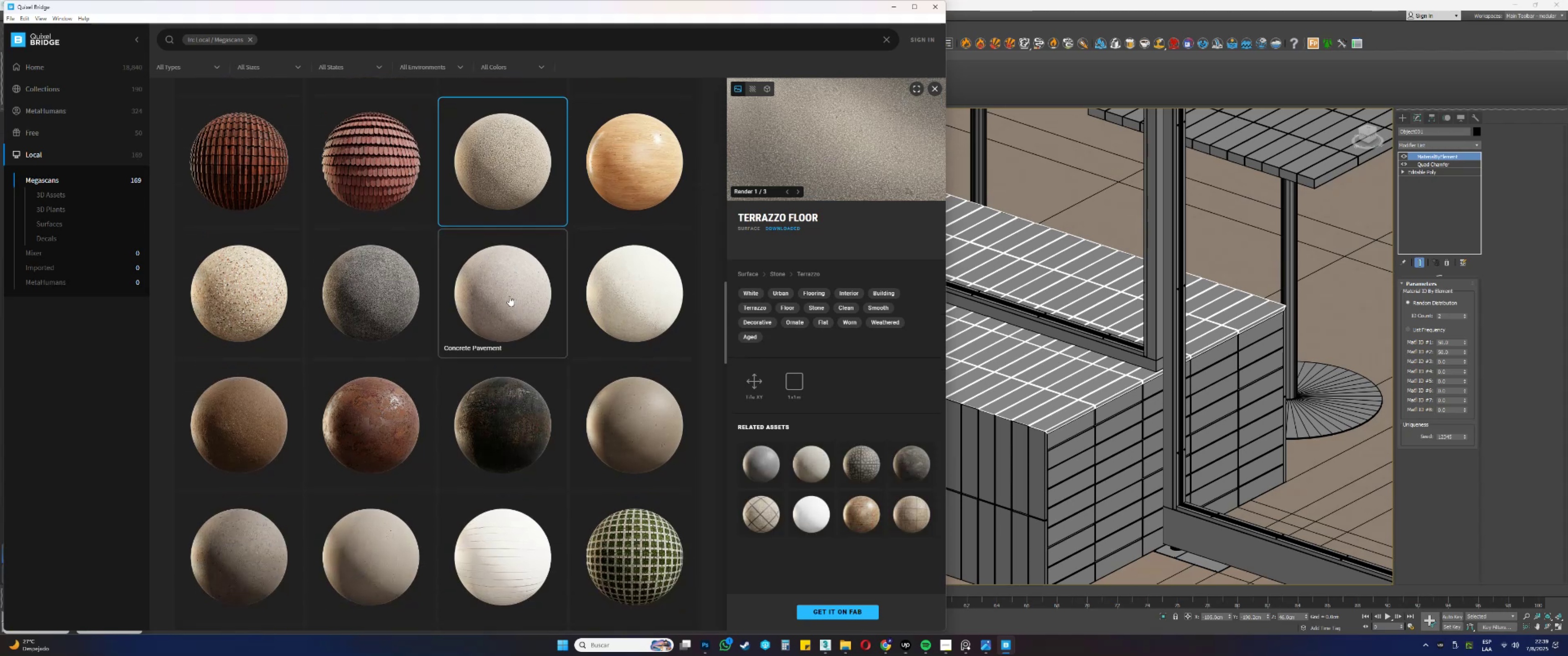 
left_click([482, 297])
 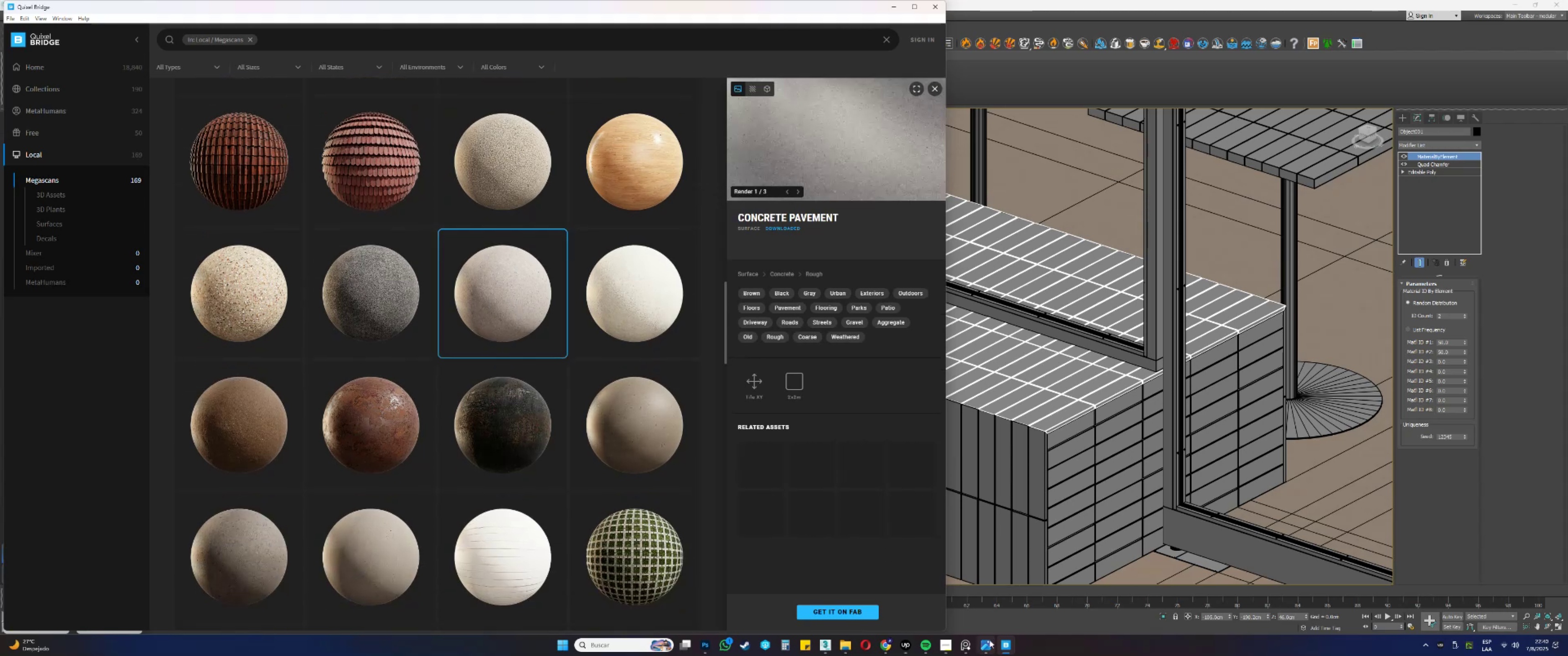 
left_click([966, 641])
 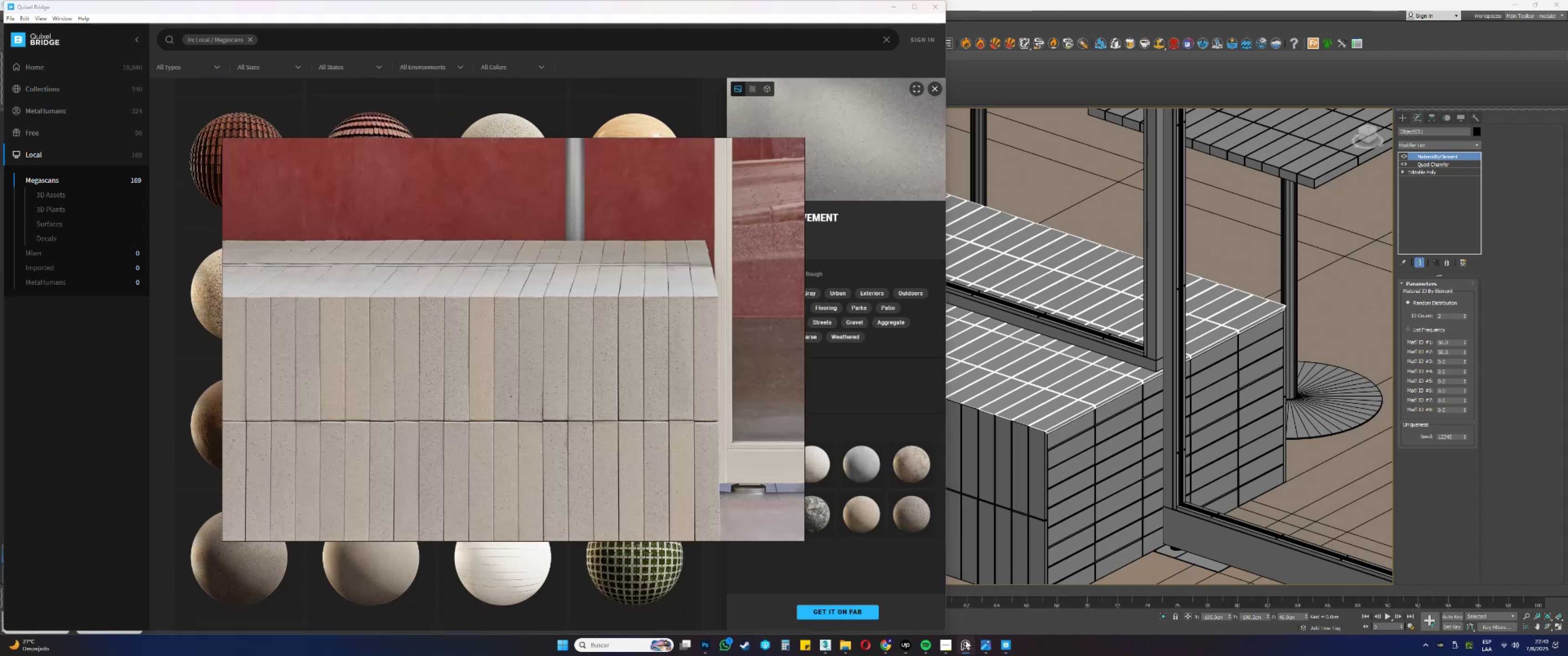 
scroll: coordinate [609, 390], scroll_direction: up, amount: 4.0
 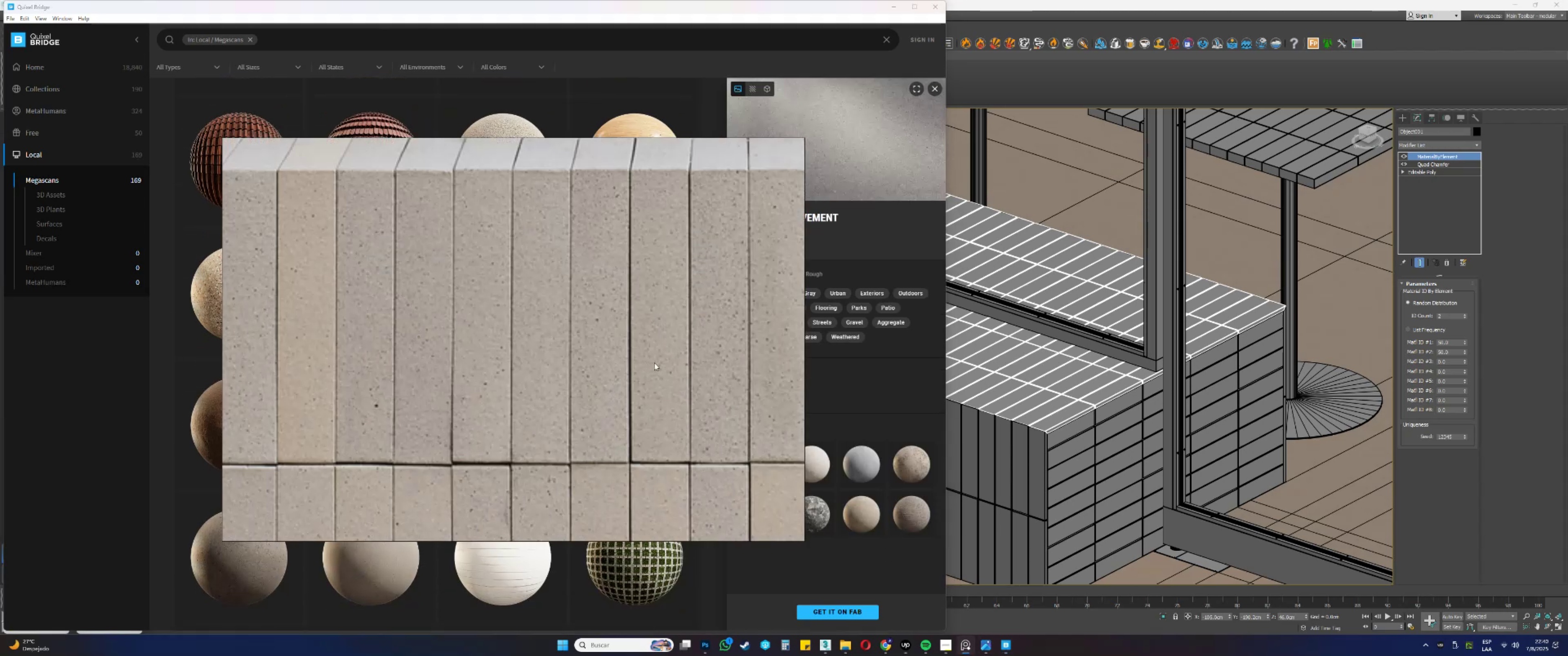 
scroll: coordinate [642, 347], scroll_direction: down, amount: 3.0
 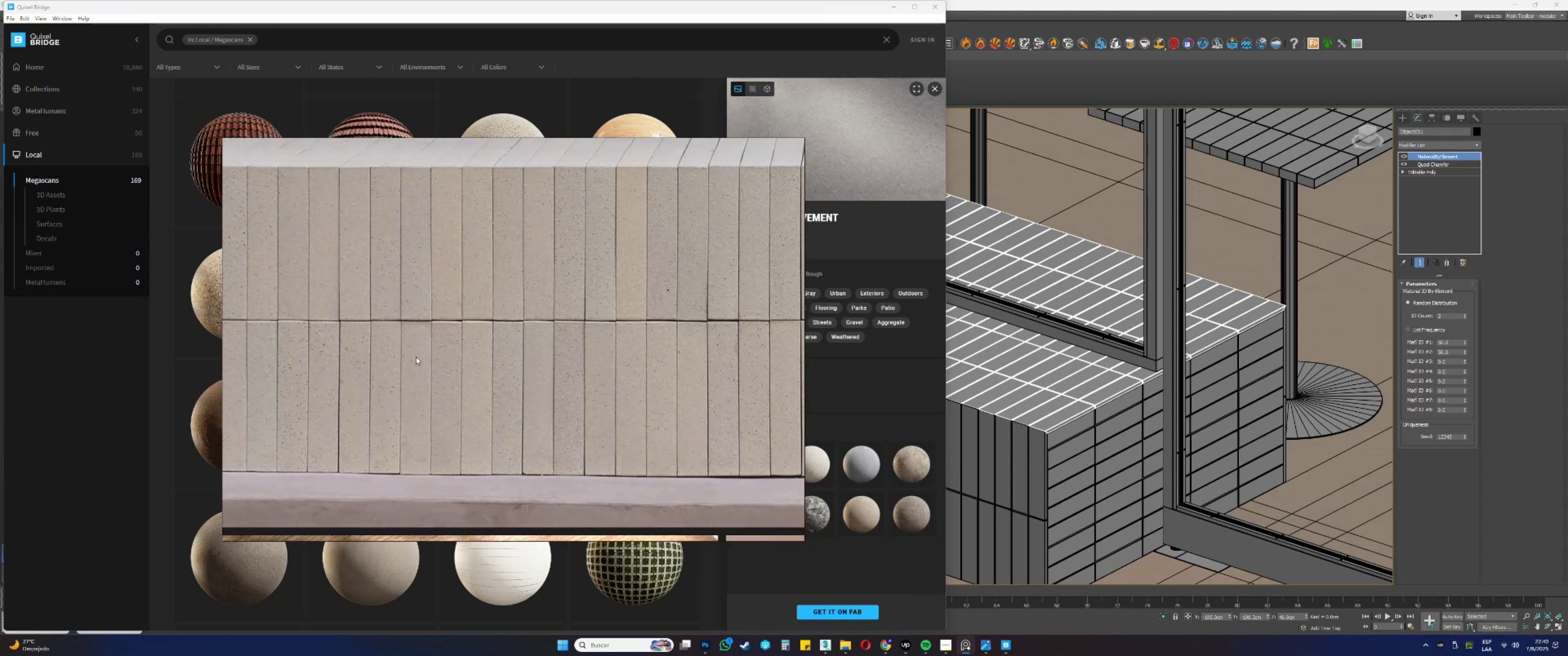 
wait(7.0)
 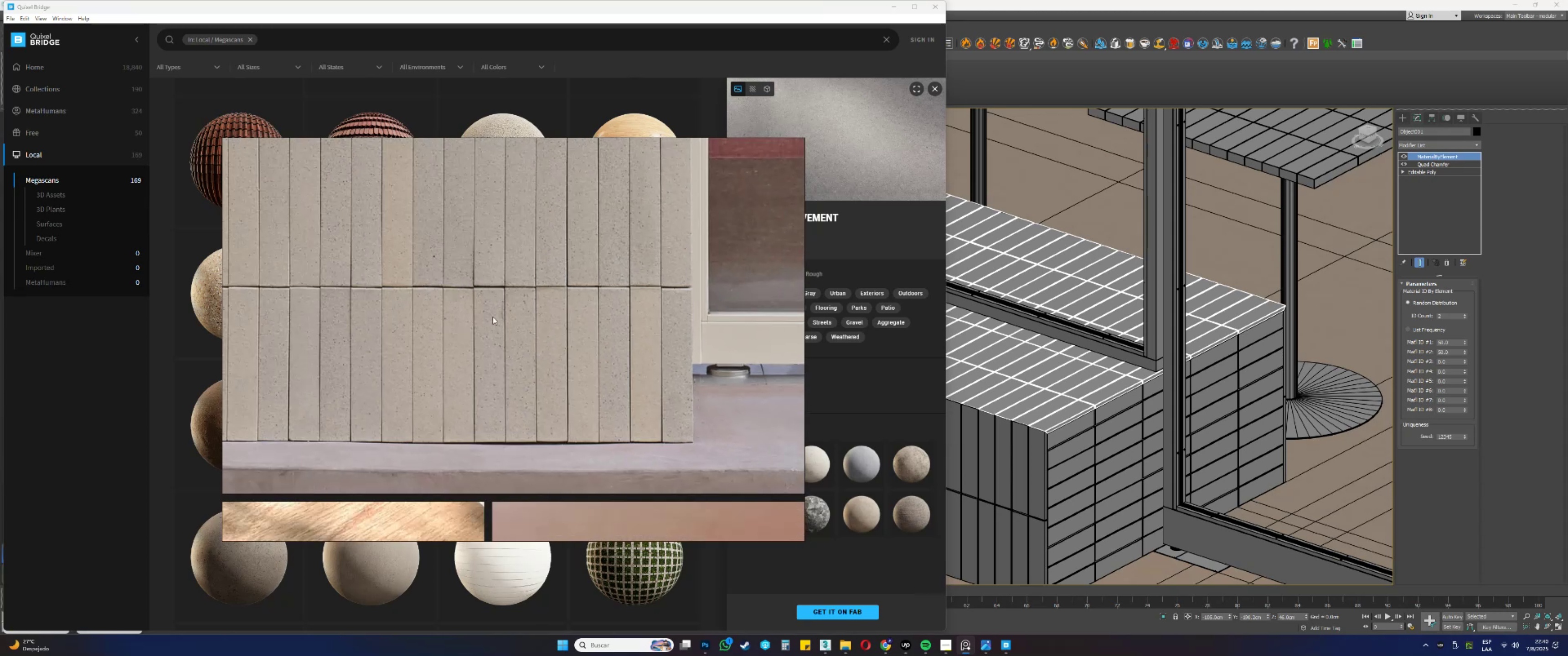 
left_click([774, 146])
 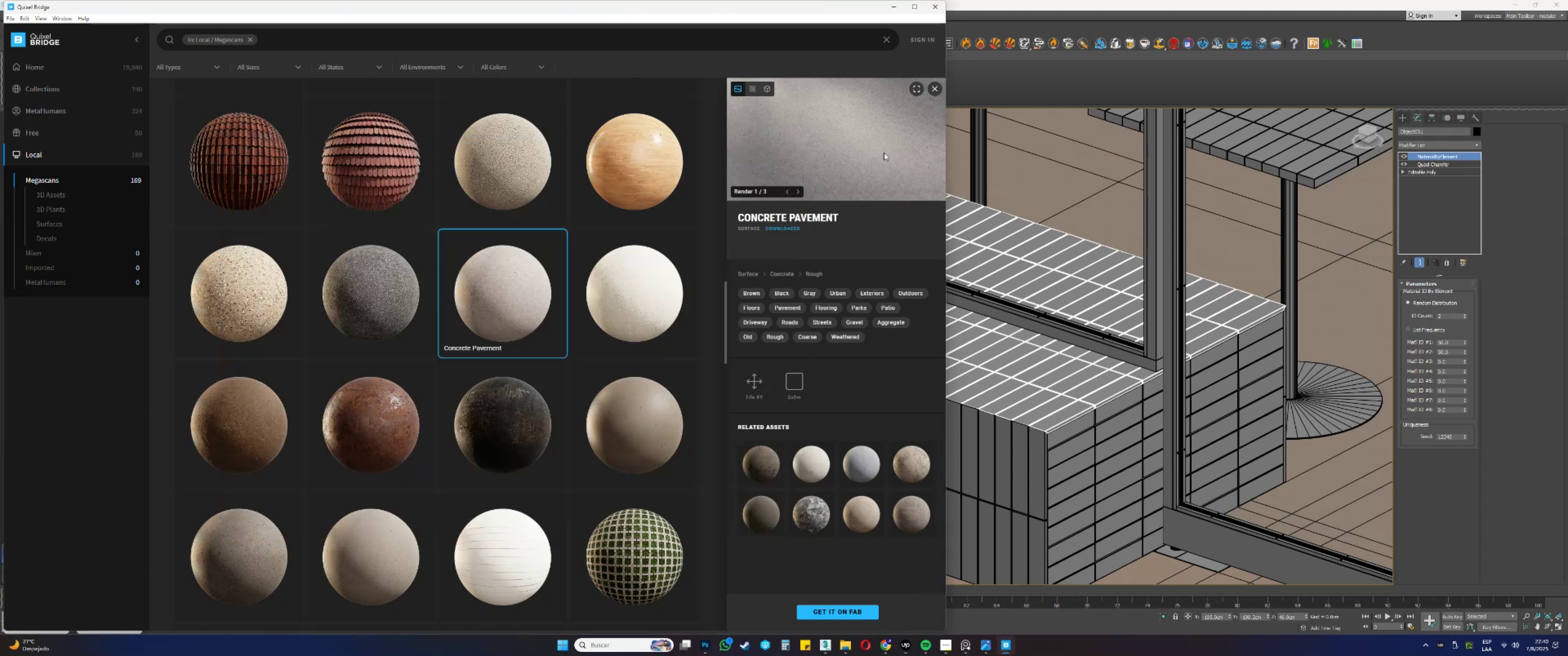 
left_click([913, 92])
 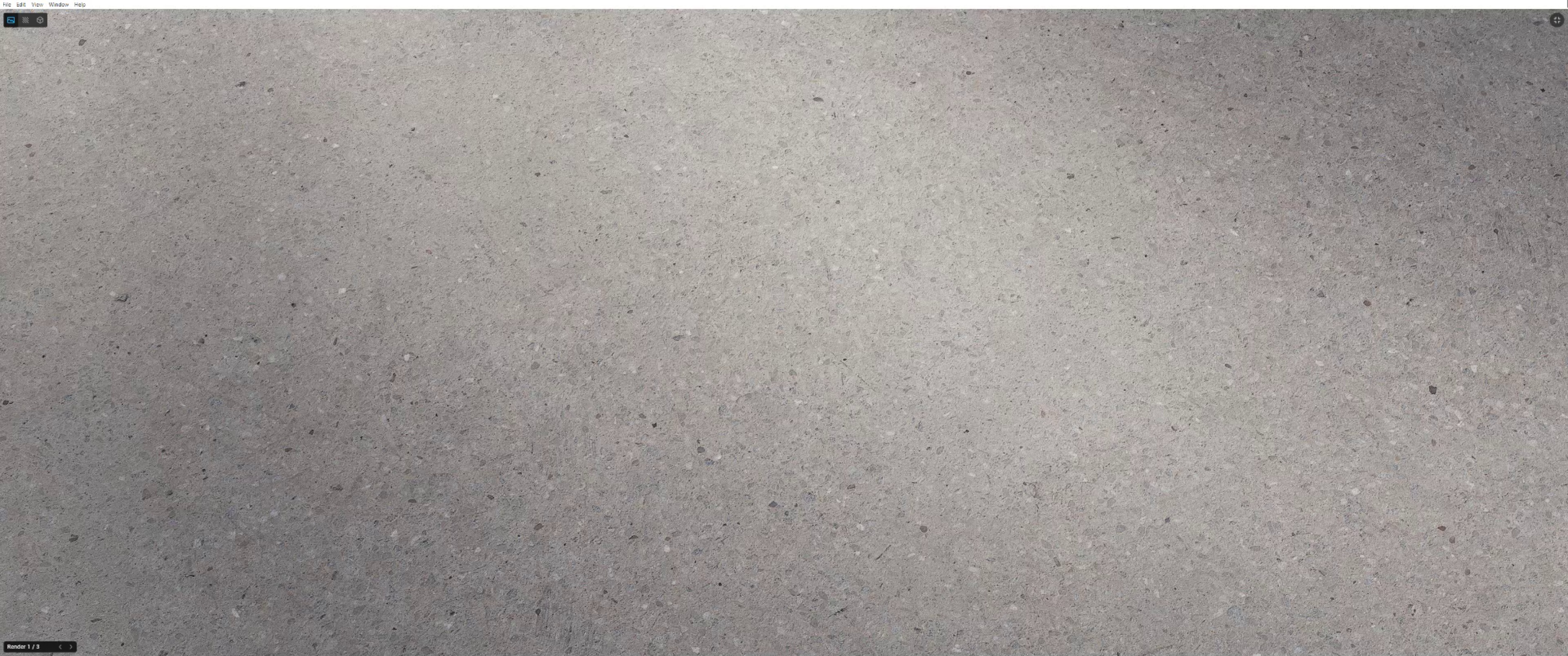 
left_click([1560, 19])
 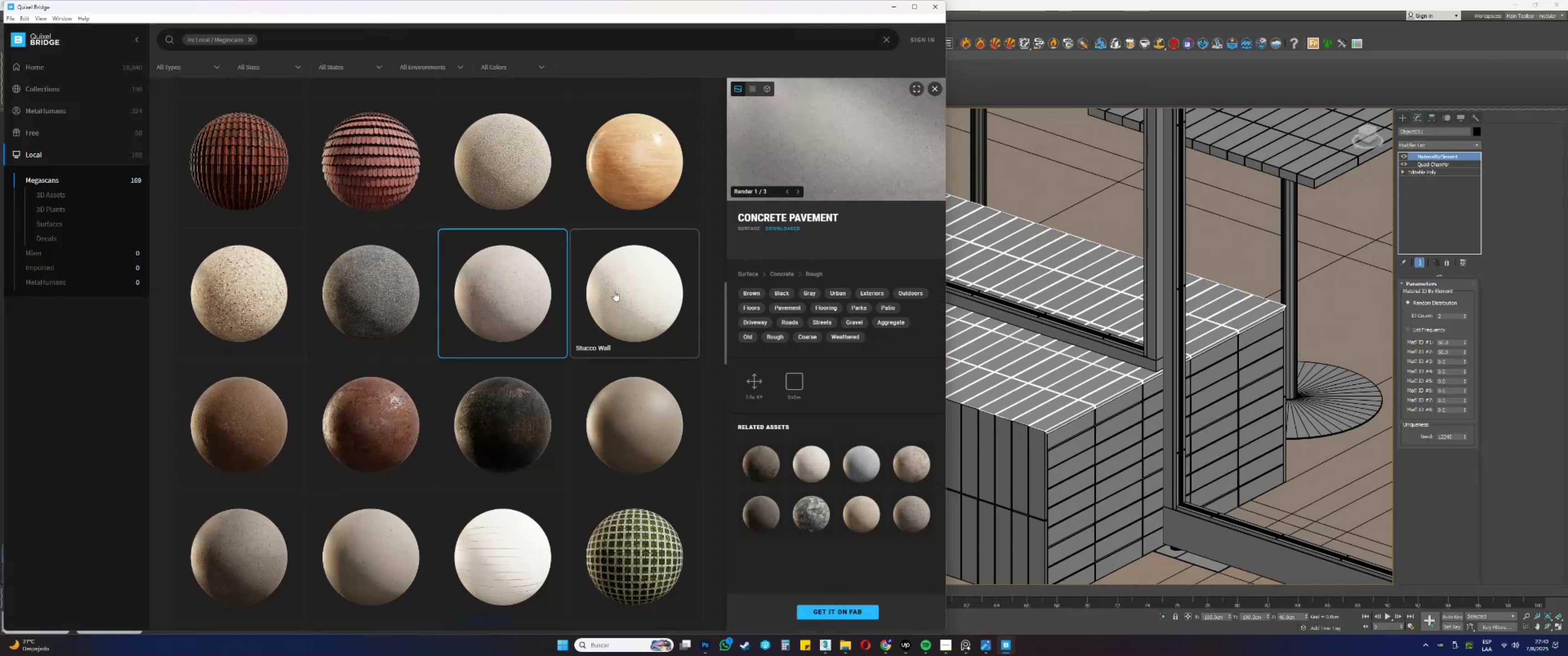 
left_click([614, 282])
 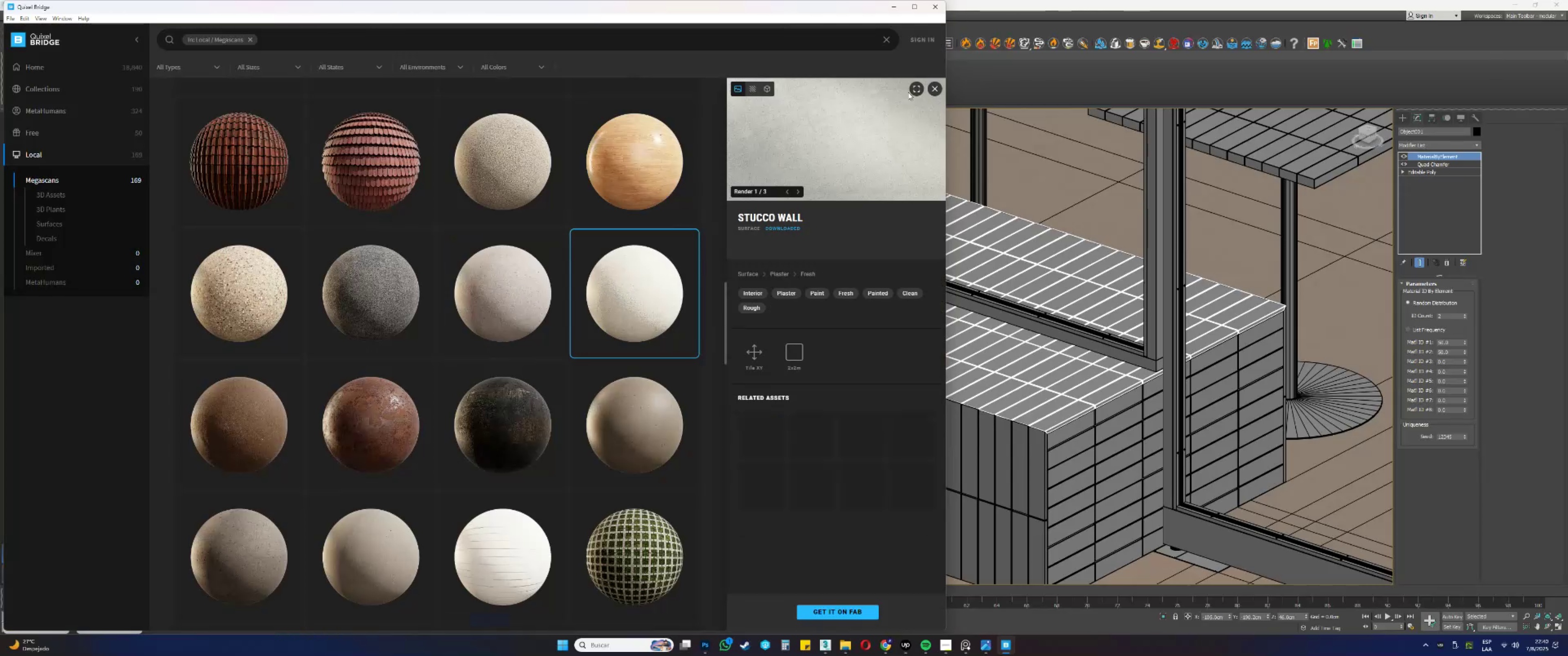 
left_click([917, 92])
 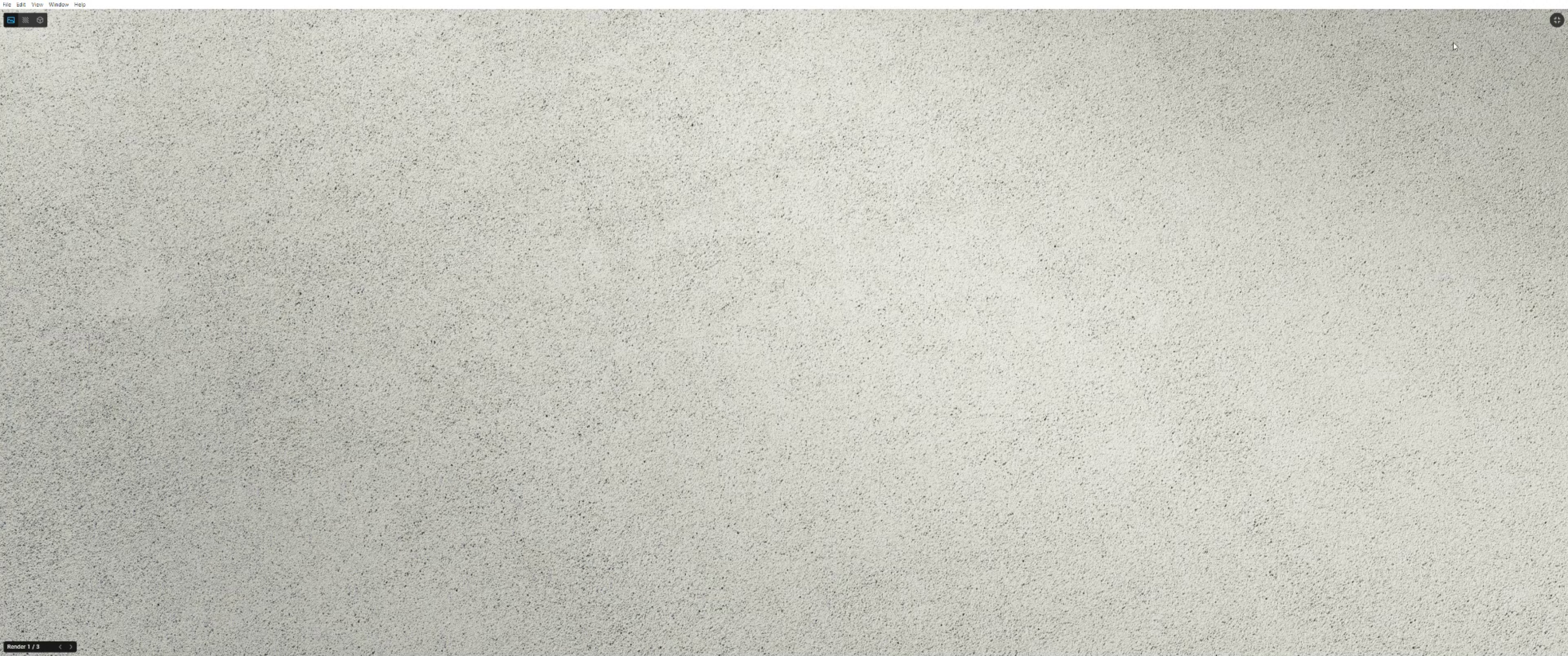 
wait(10.79)
 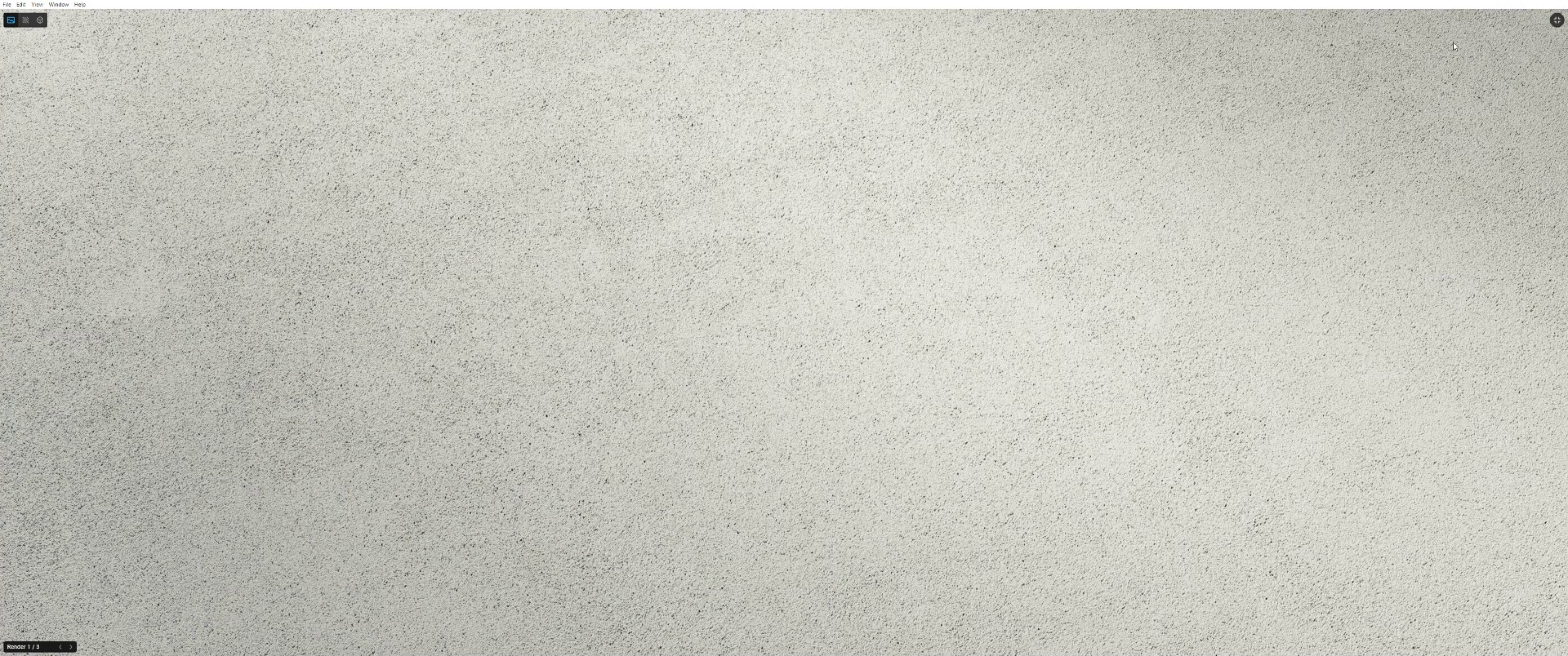 
left_click([1553, 18])
 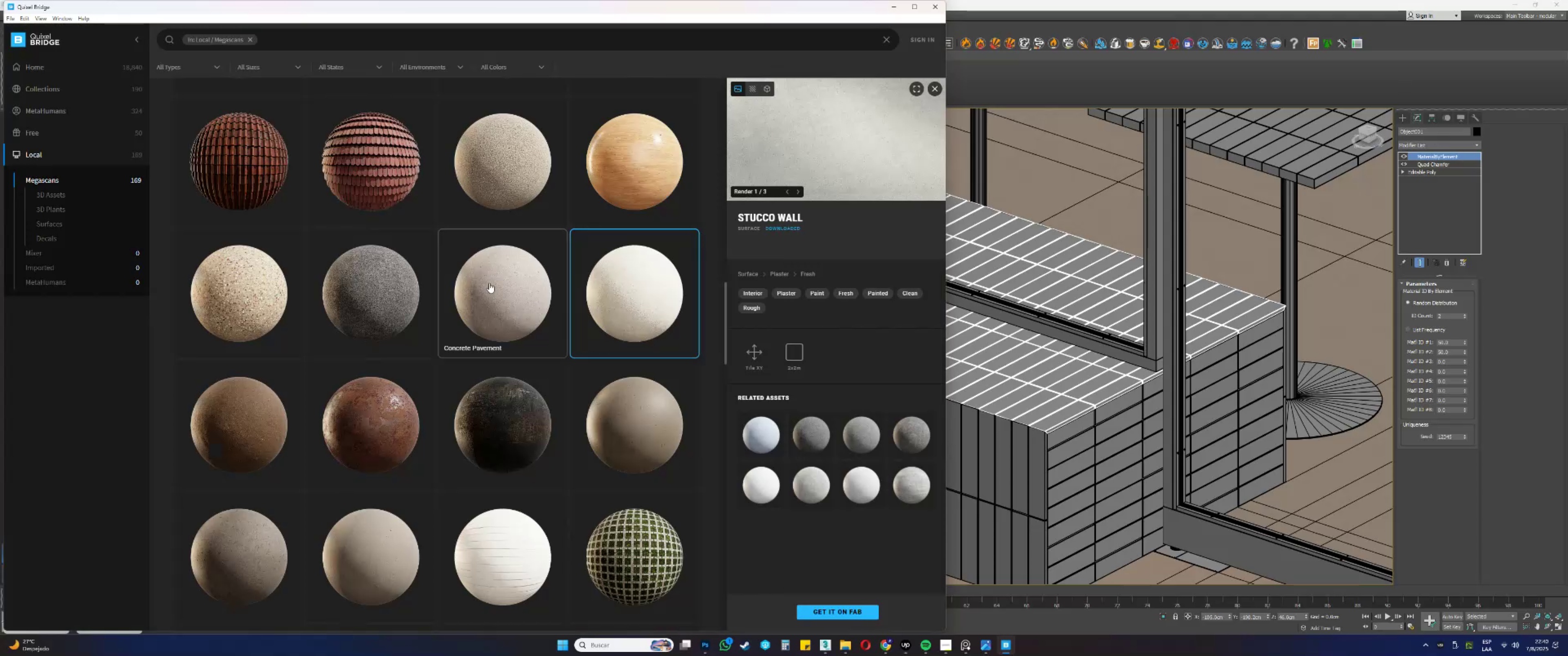 
scroll: coordinate [441, 399], scroll_direction: down, amount: 26.0
 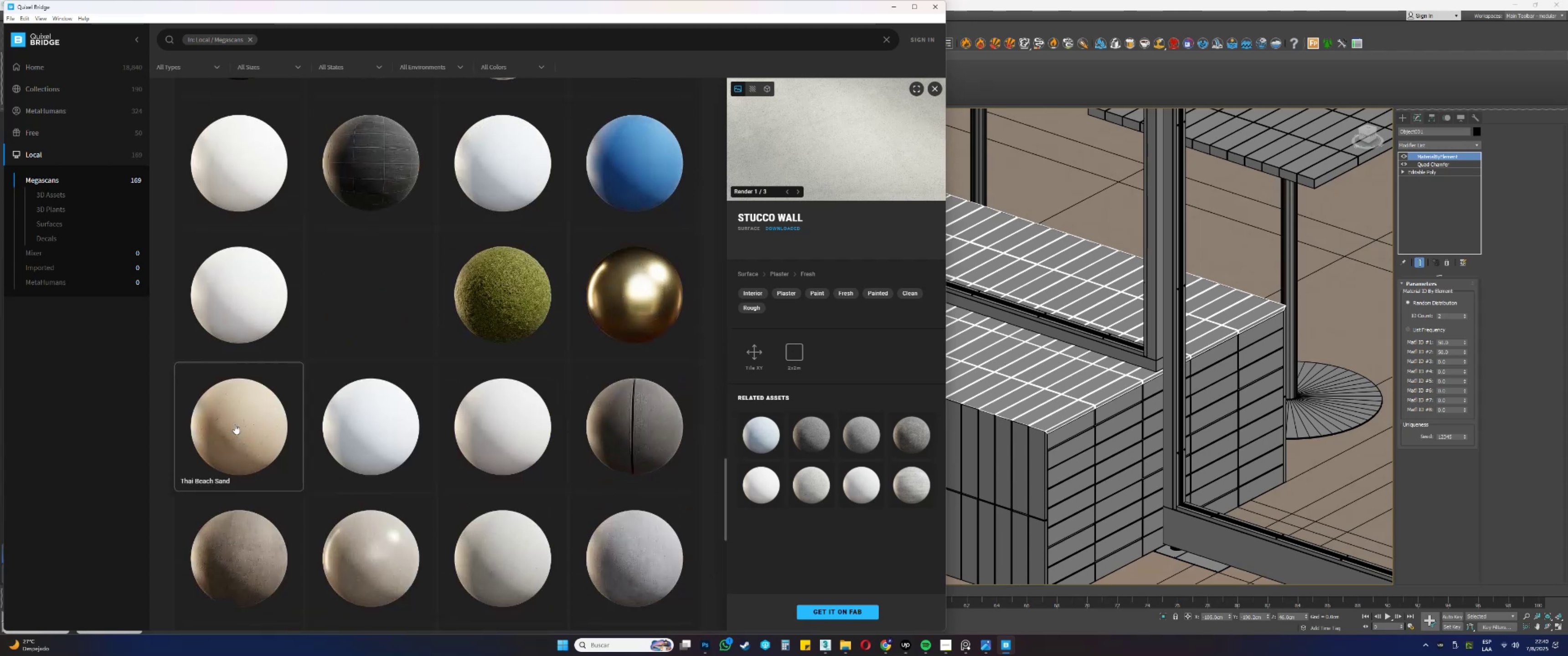 
scroll: coordinate [387, 457], scroll_direction: down, amount: 4.0
 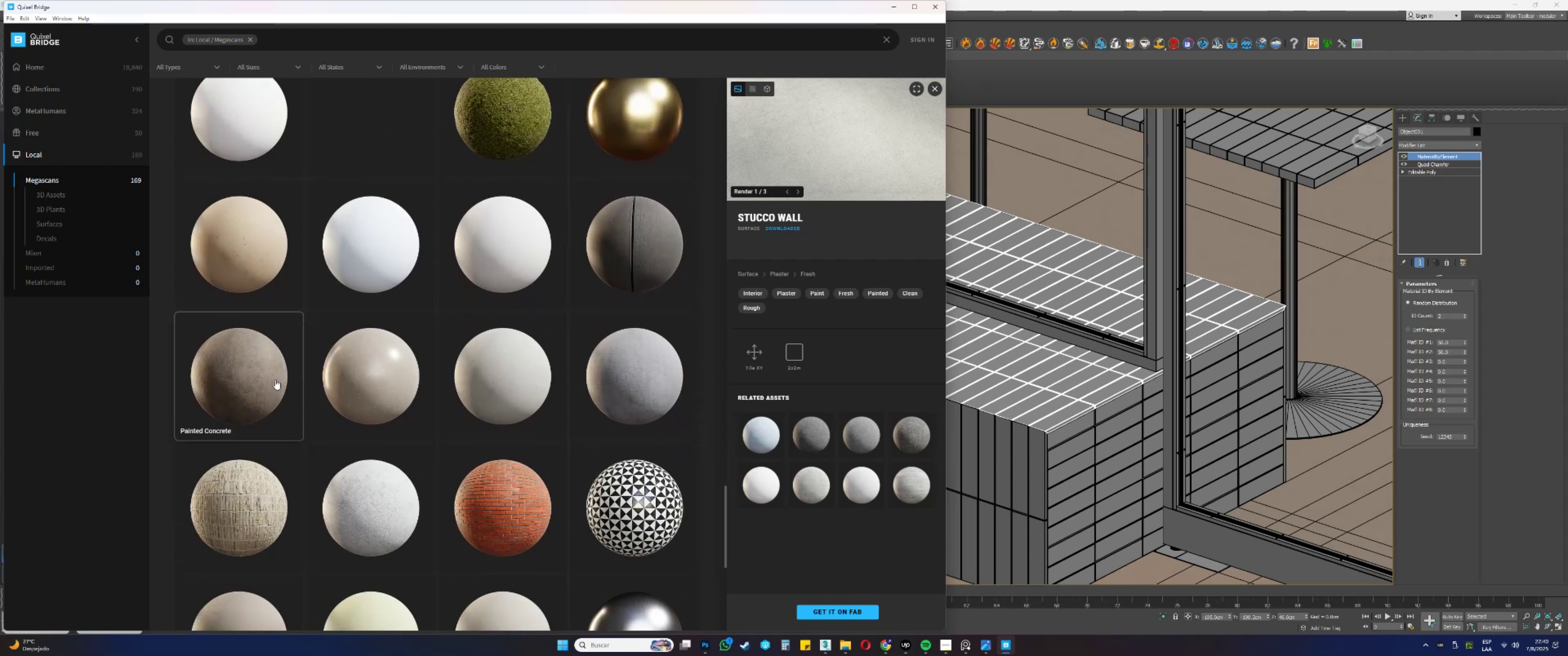 
left_click([275, 379])
 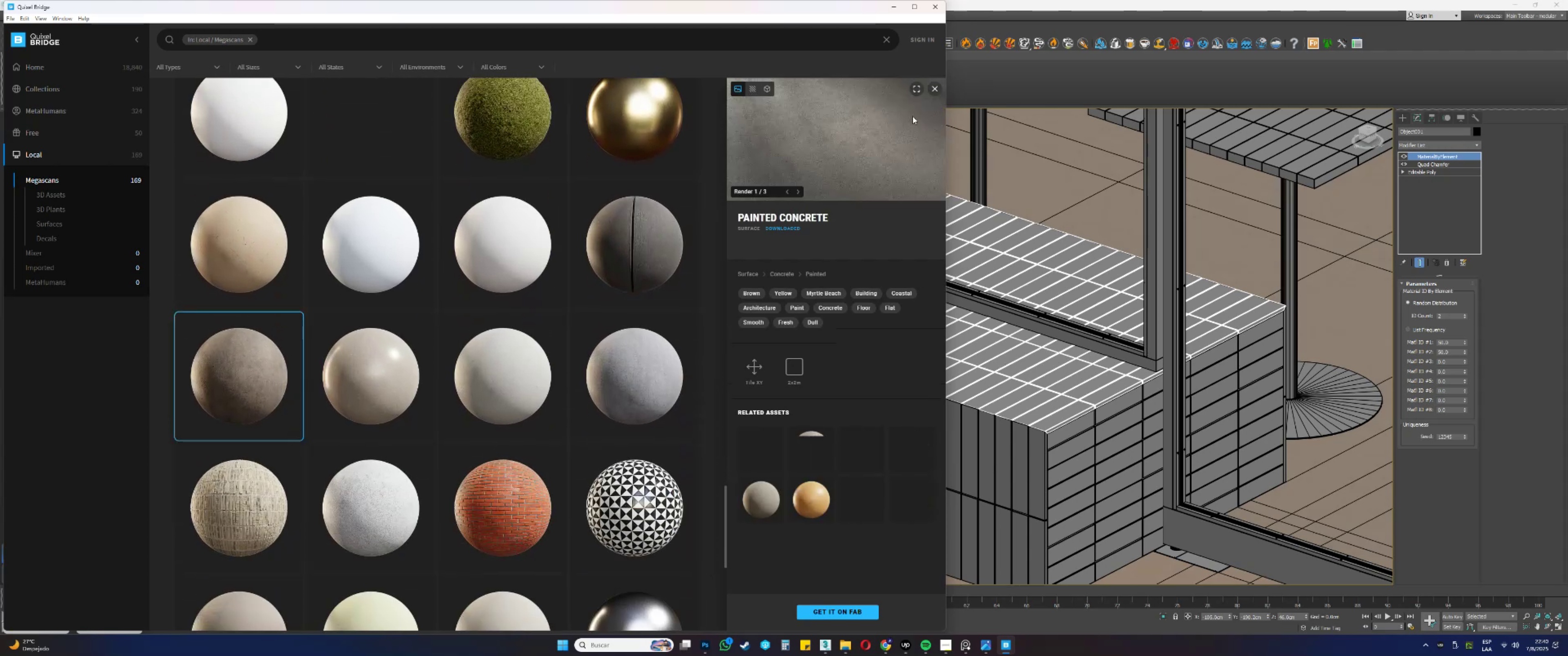 
left_click([914, 90])
 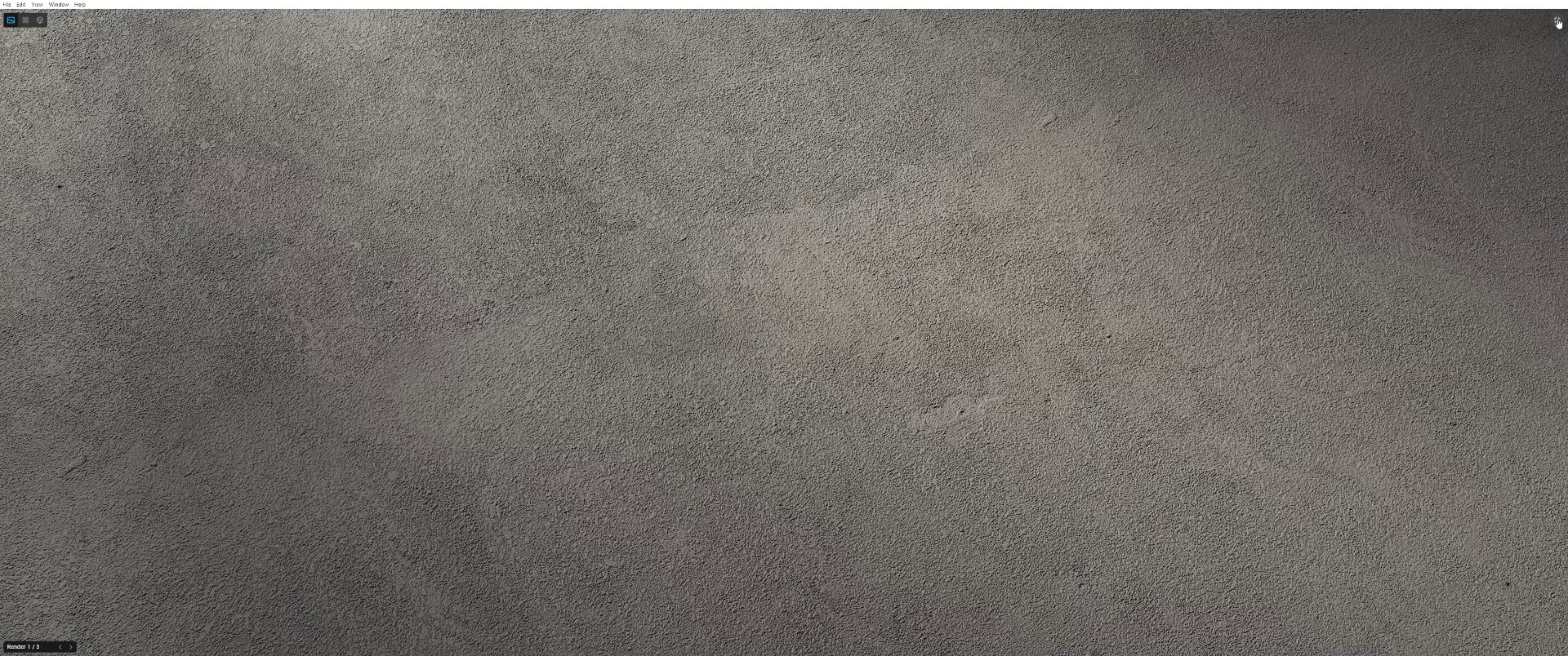 
left_click([1558, 19])
 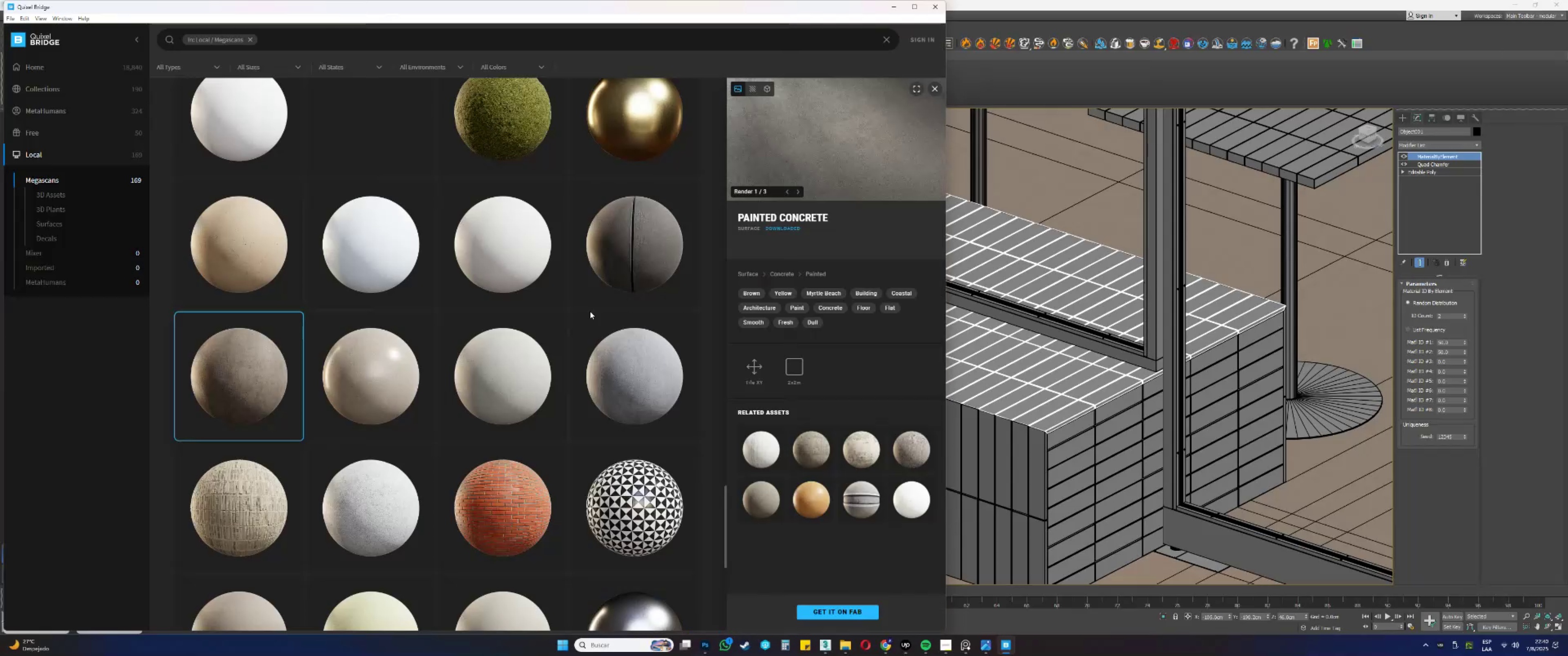 
scroll: coordinate [535, 336], scroll_direction: down, amount: 5.0
 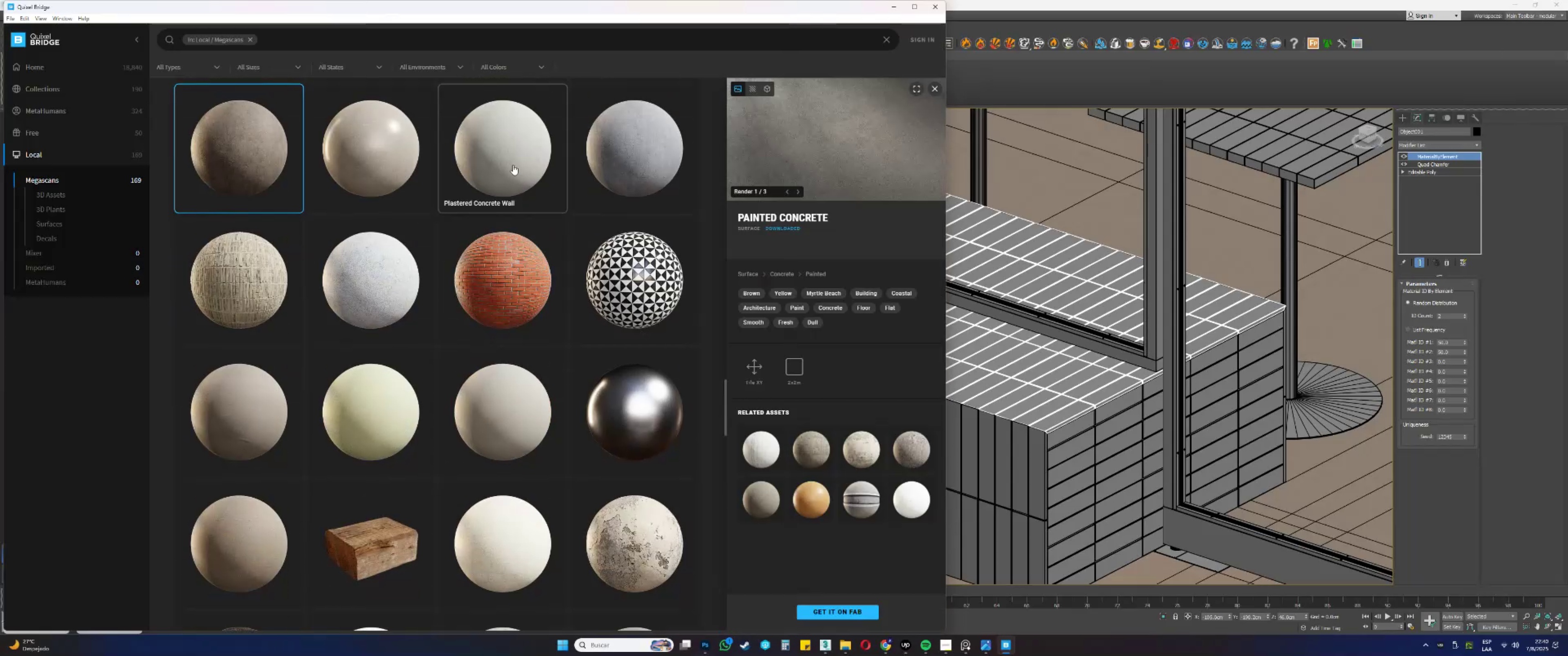 
left_click([513, 165])
 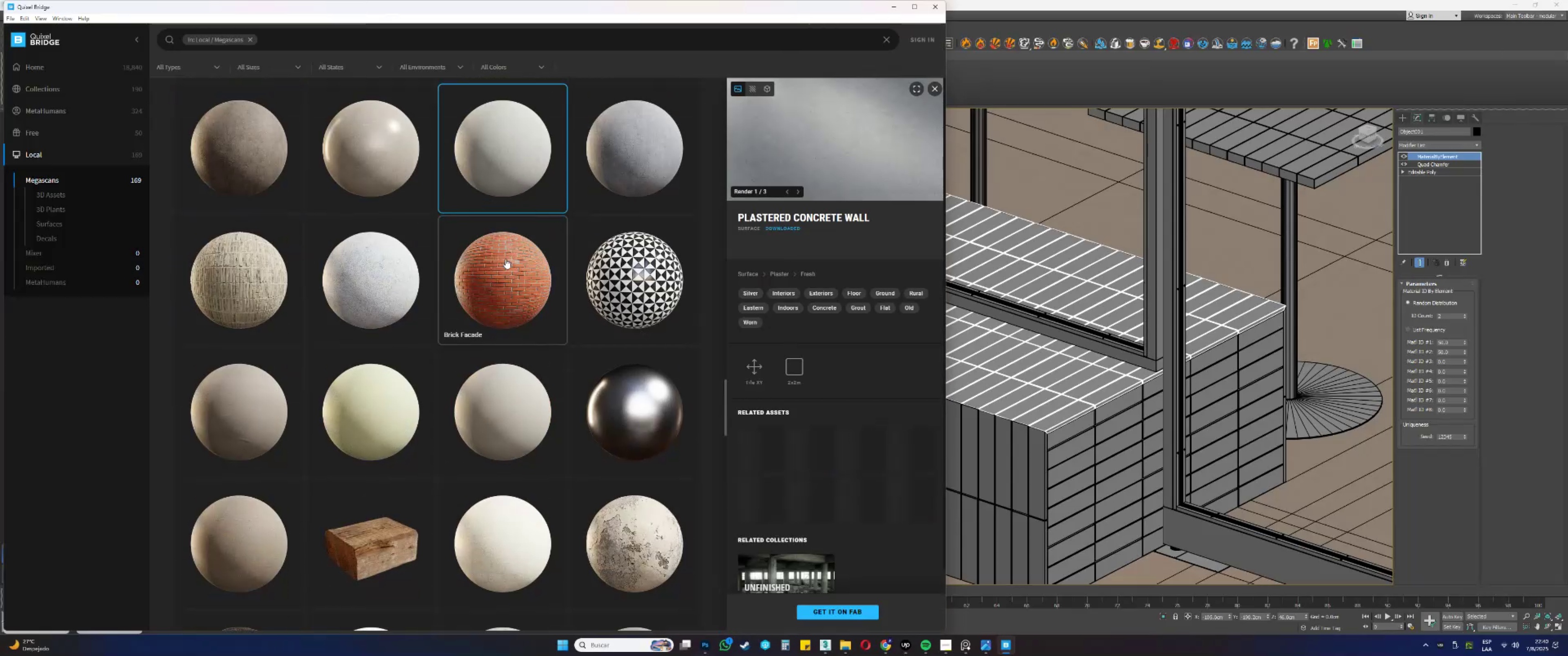 
left_click([395, 288])
 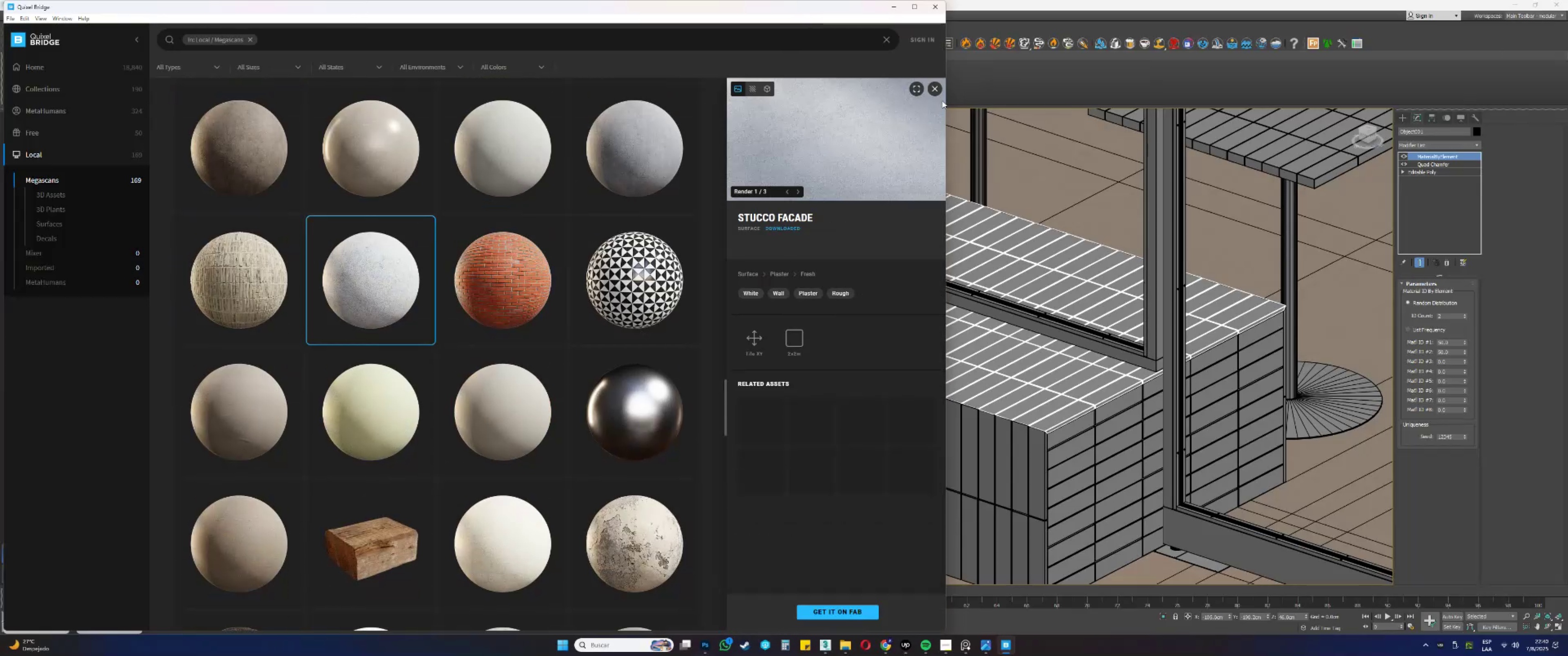 
left_click([914, 90])
 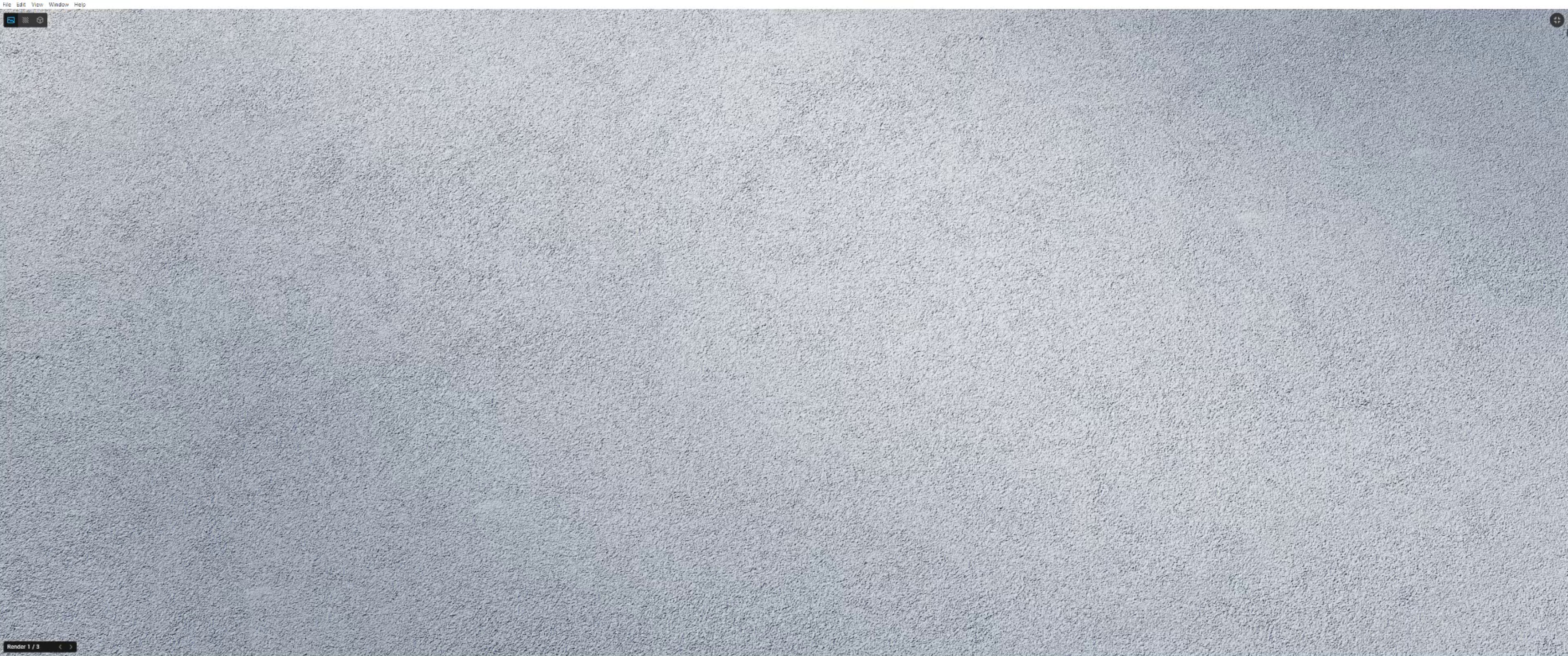 
left_click([1561, 20])
 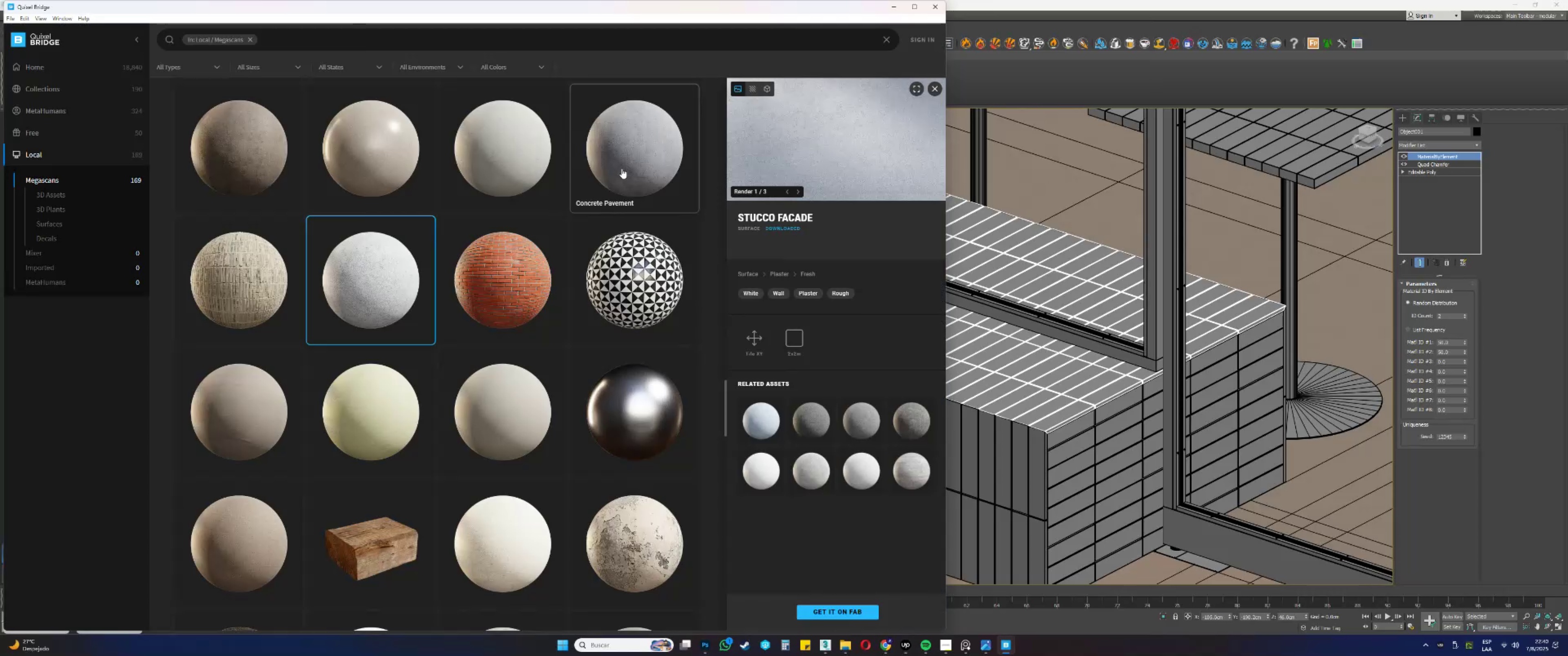 
left_click([622, 169])
 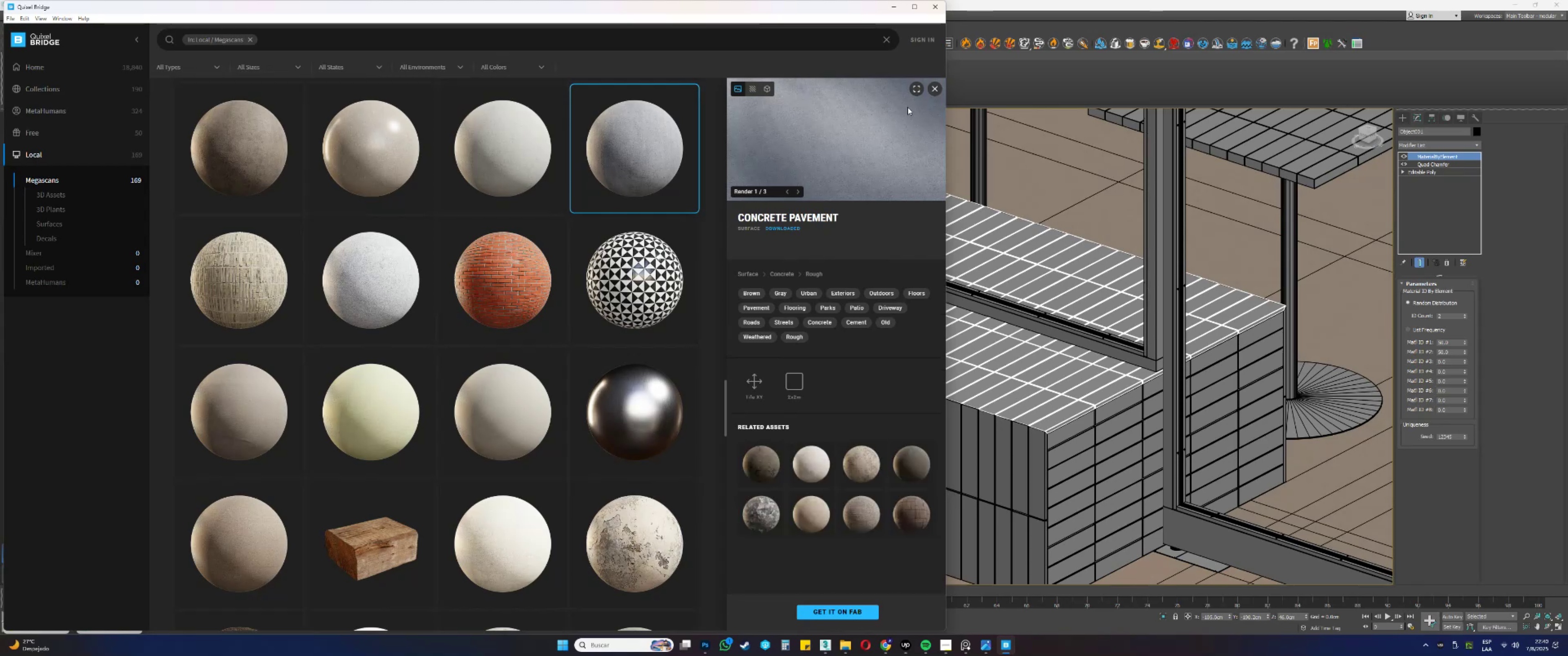 
left_click([914, 95])
 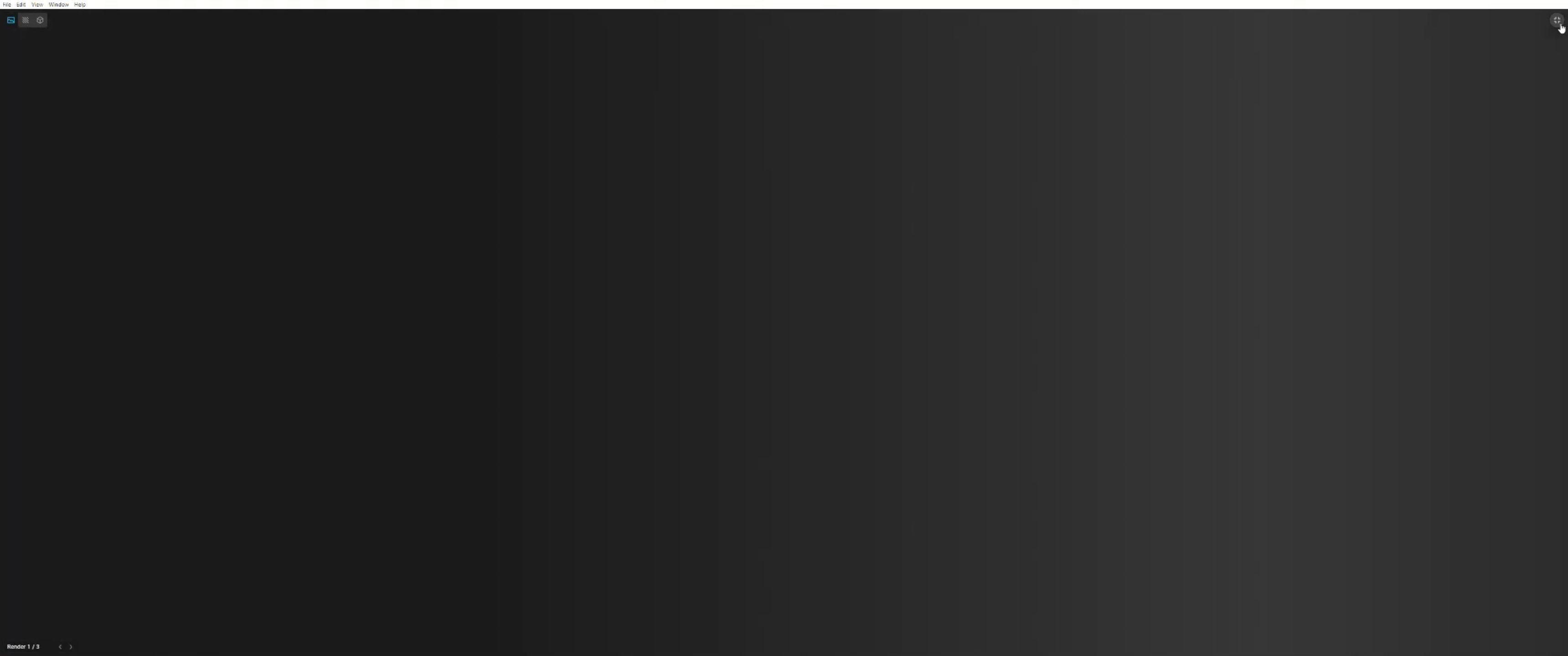 
left_click([1560, 23])
 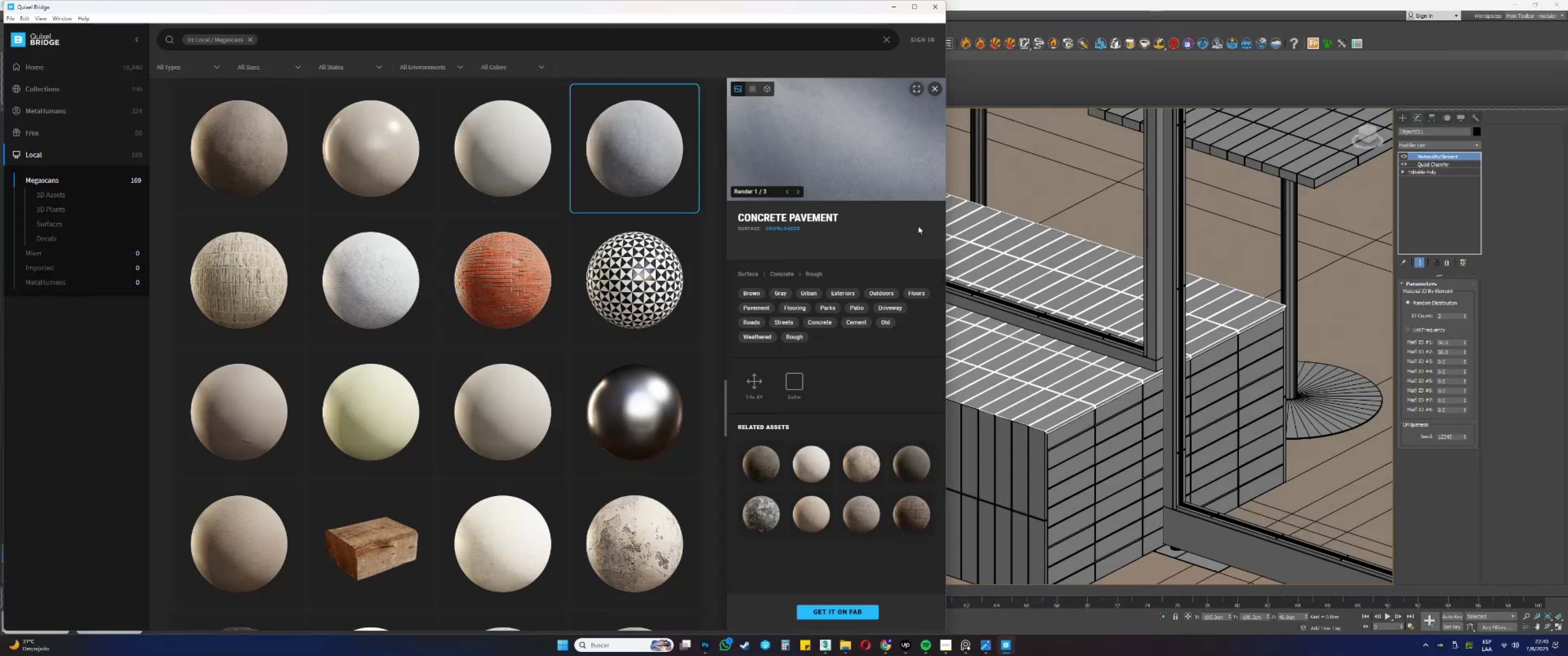 
scroll: coordinate [629, 321], scroll_direction: down, amount: 5.0
 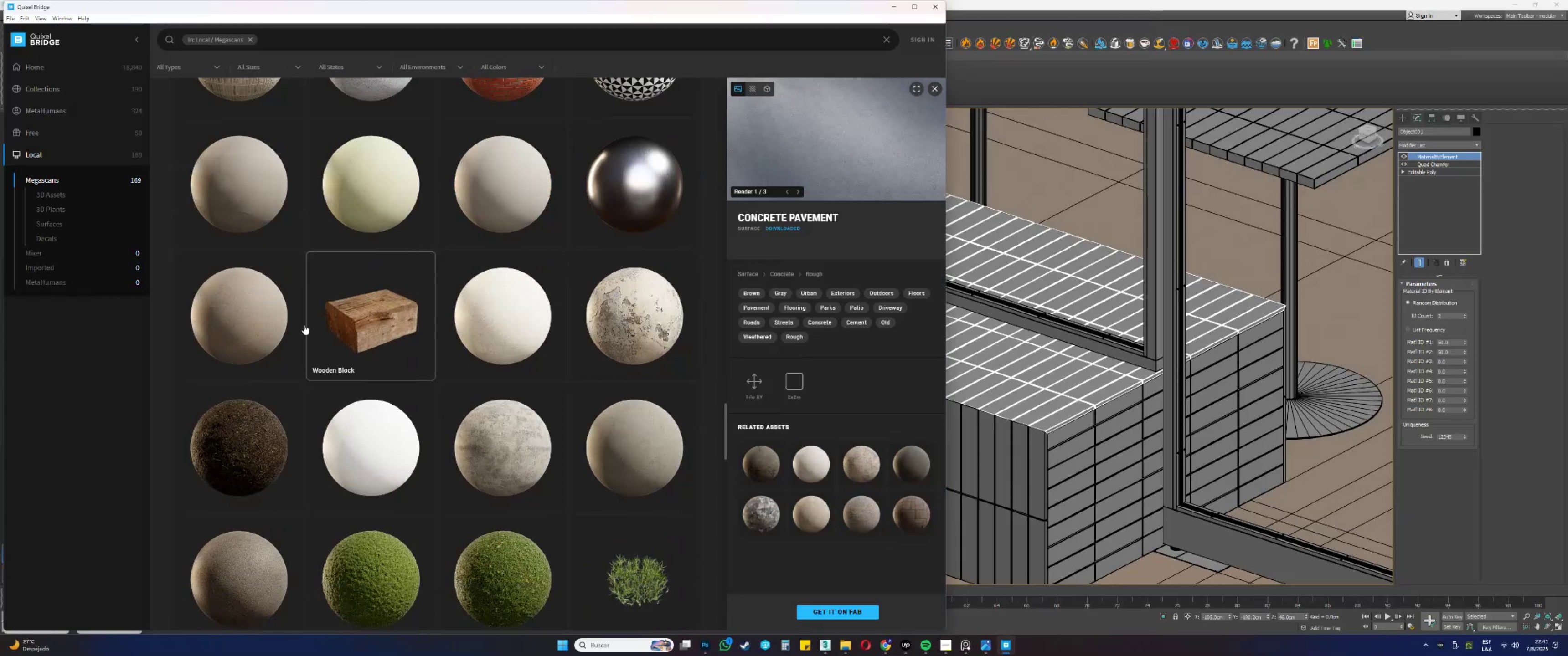 
left_click([231, 314])
 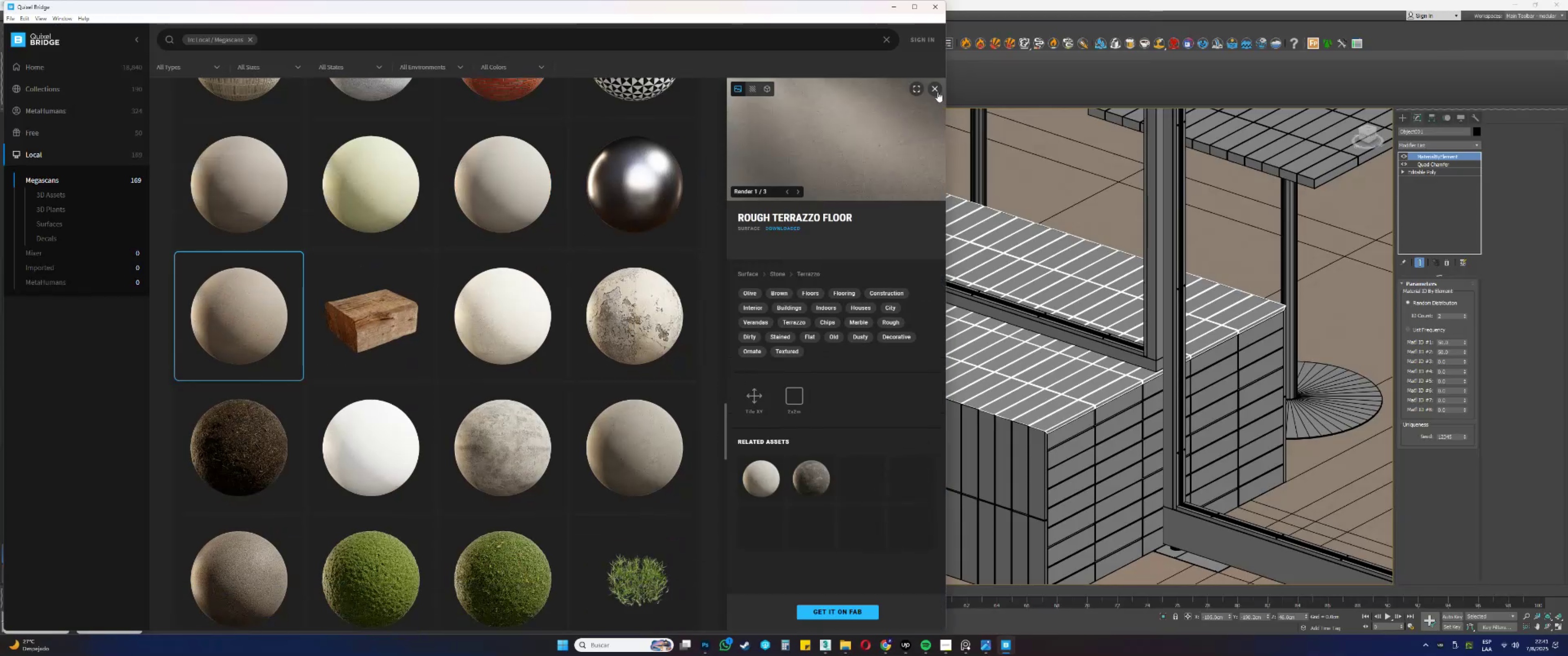 
left_click([916, 89])
 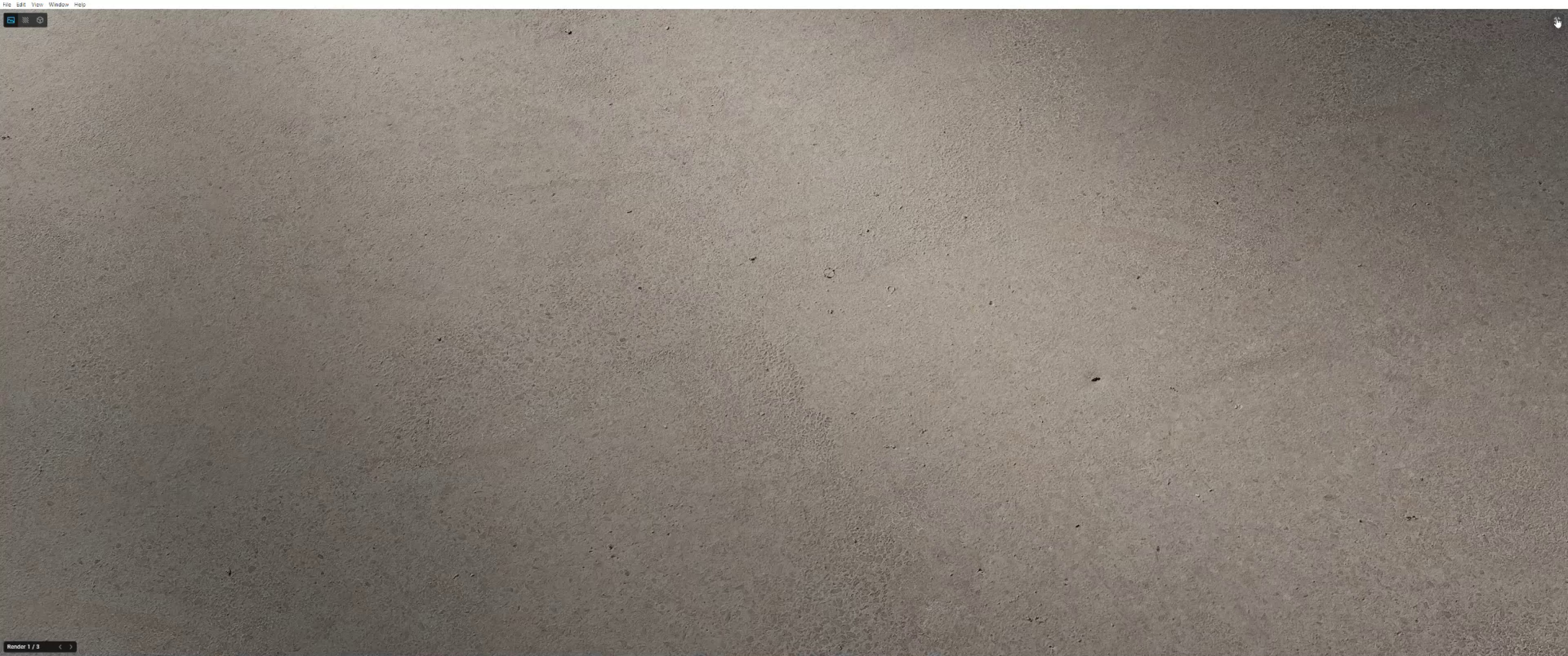 
left_click([1556, 18])
 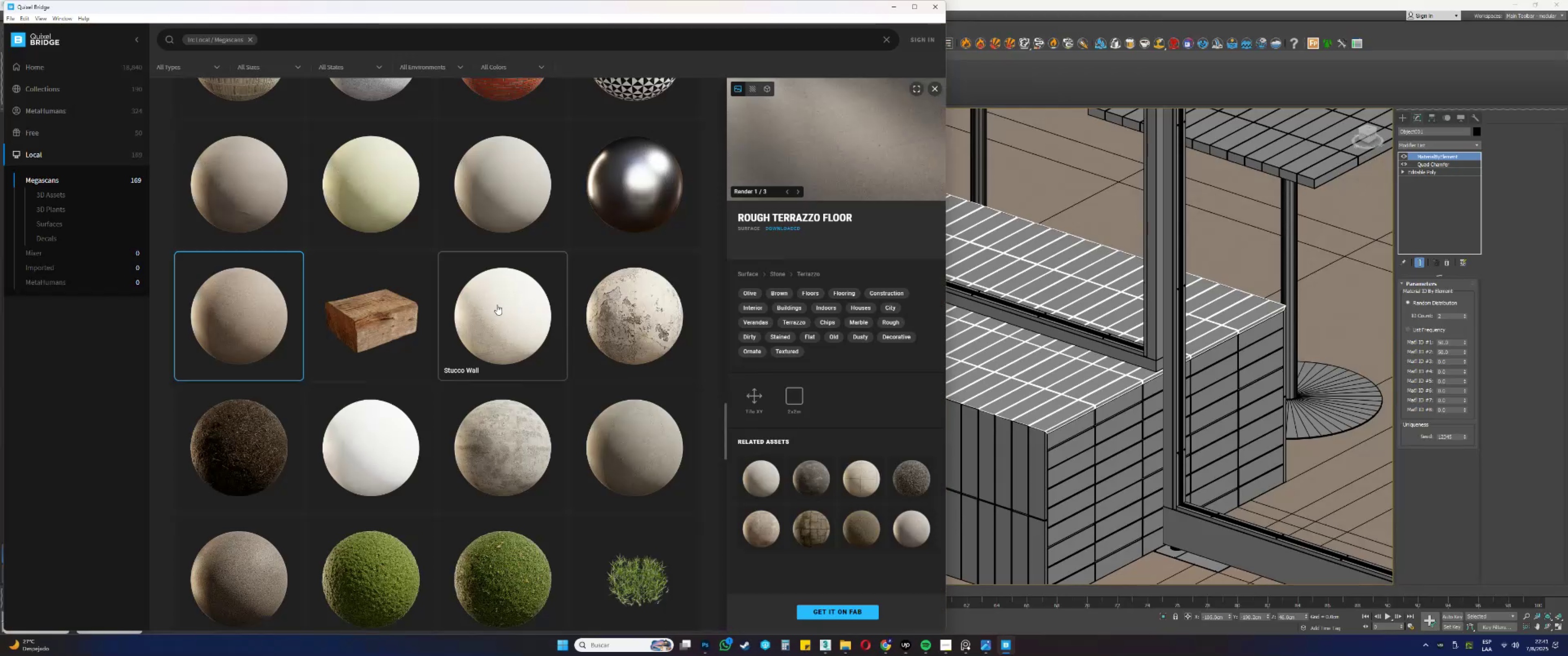 
left_click([497, 305])
 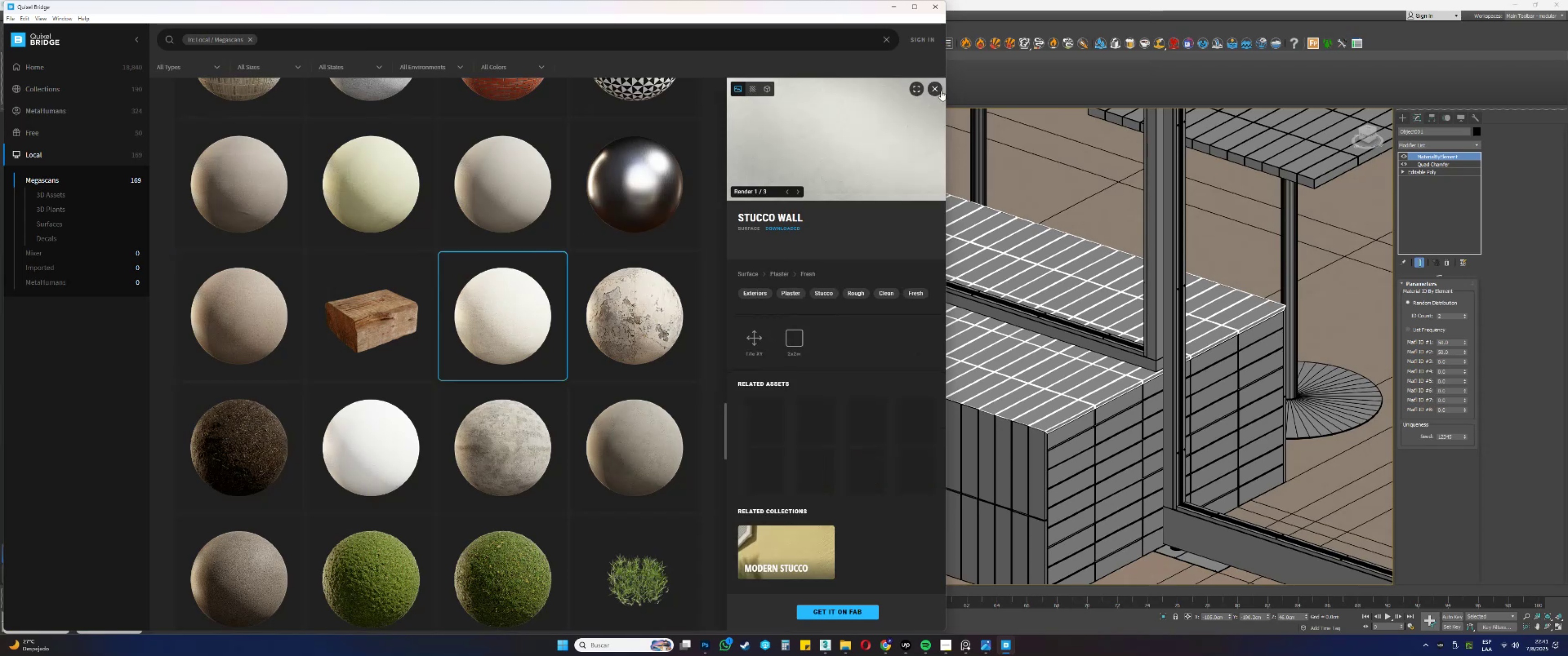 
left_click([917, 88])
 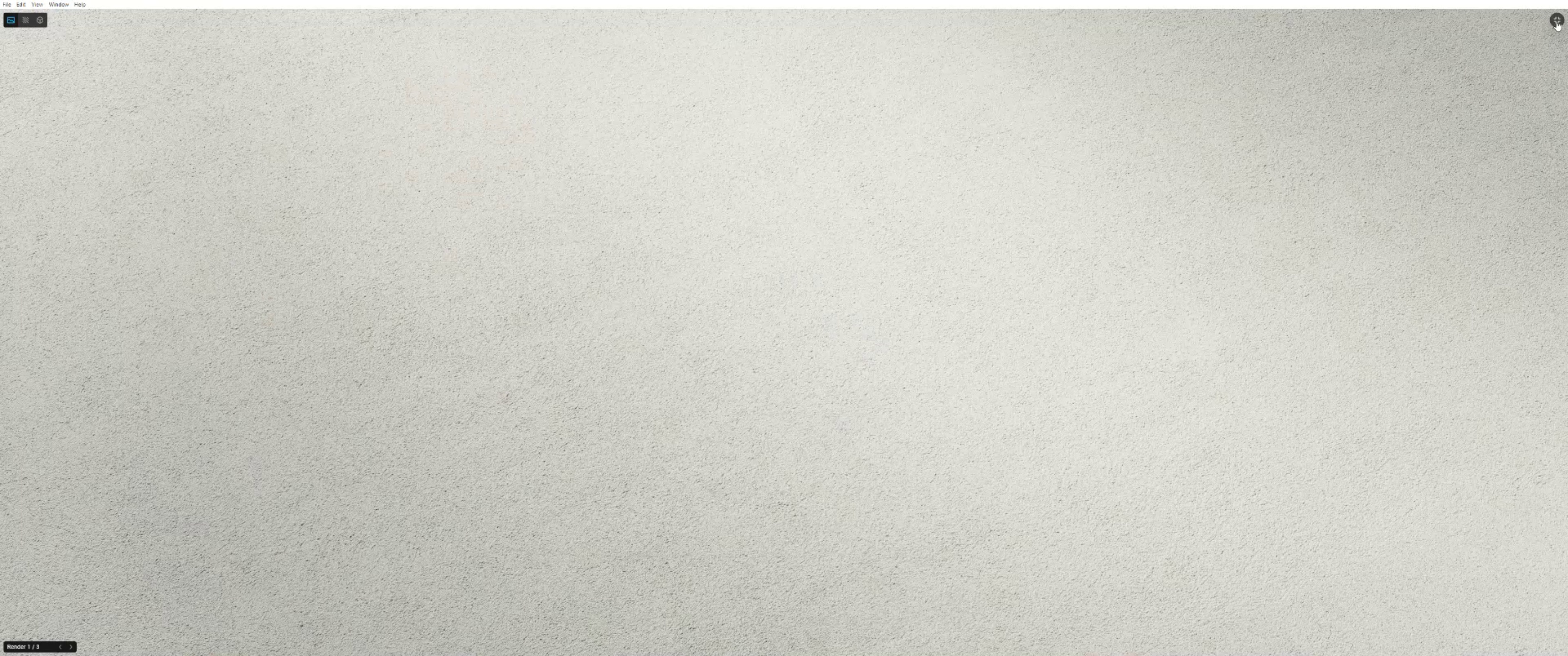 
left_click([1556, 21])
 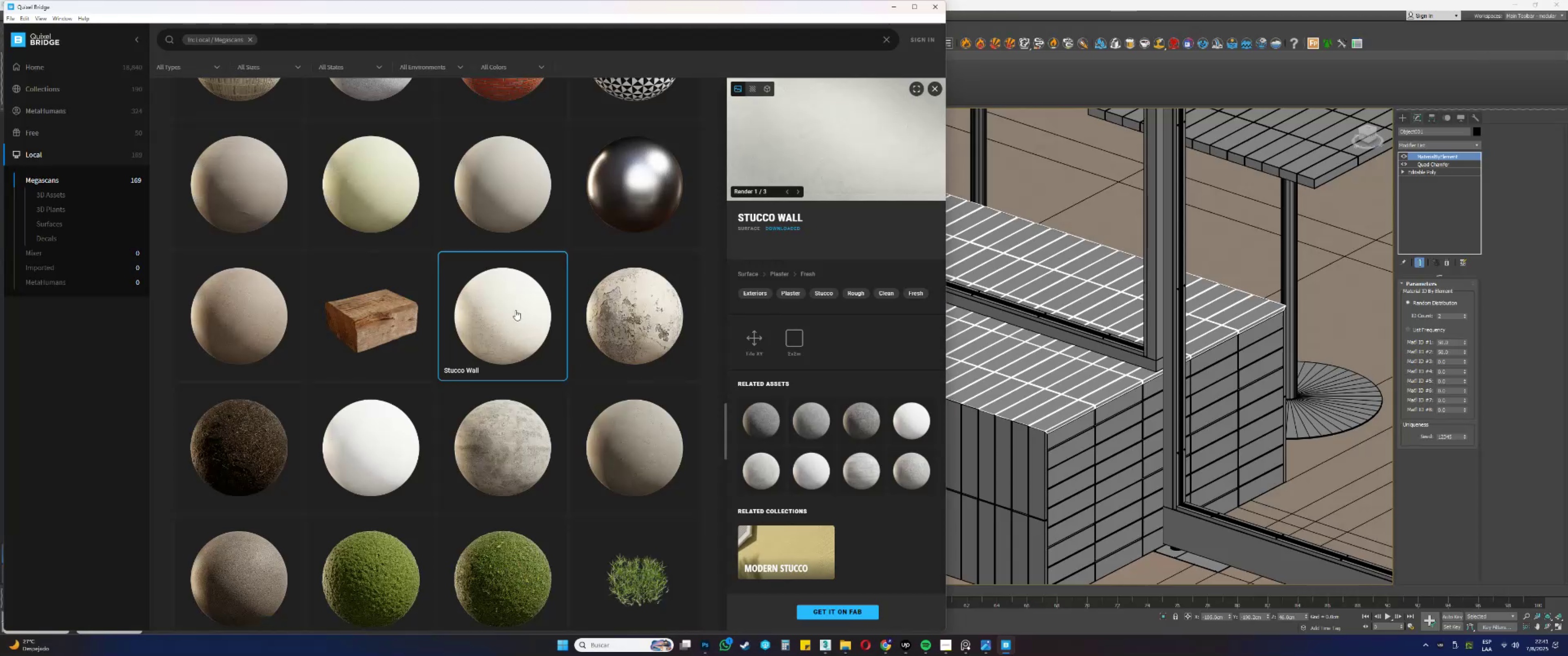 
scroll: coordinate [504, 312], scroll_direction: down, amount: 11.0
 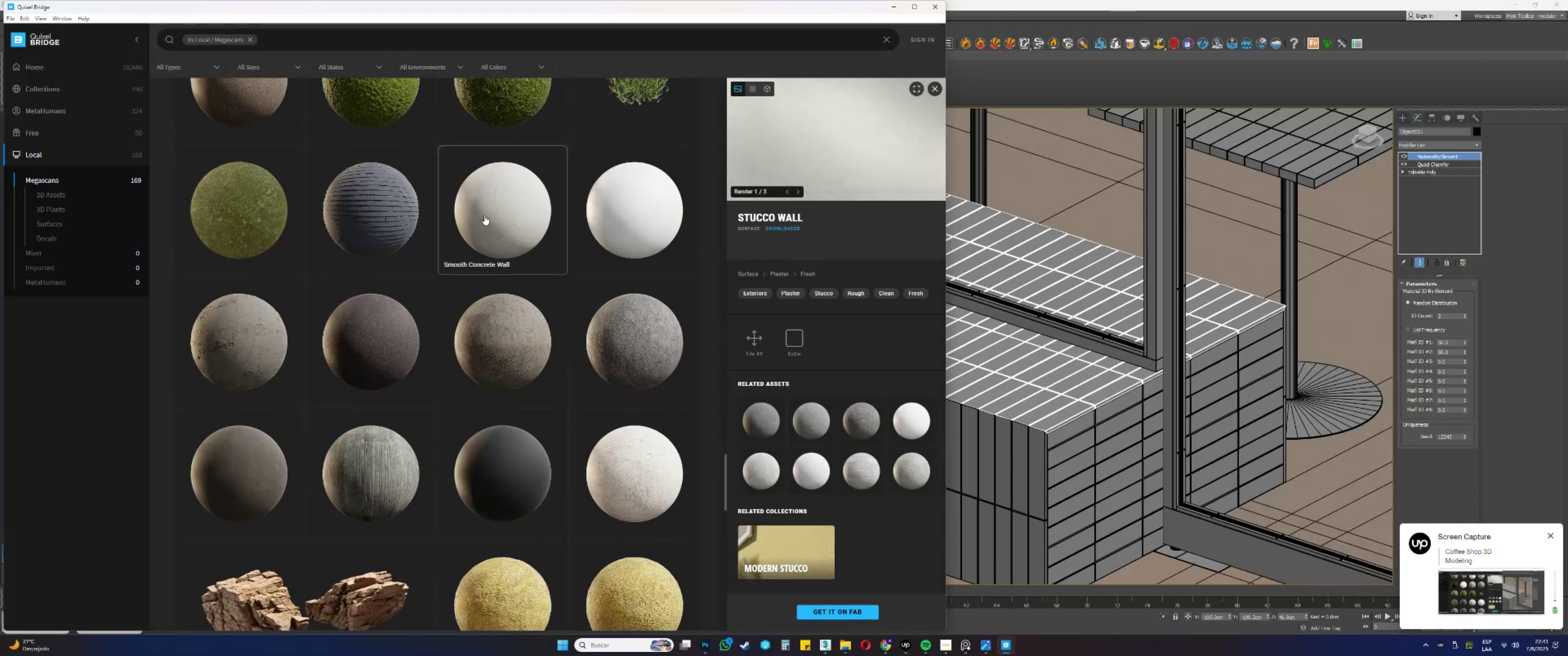 
left_click([484, 215])
 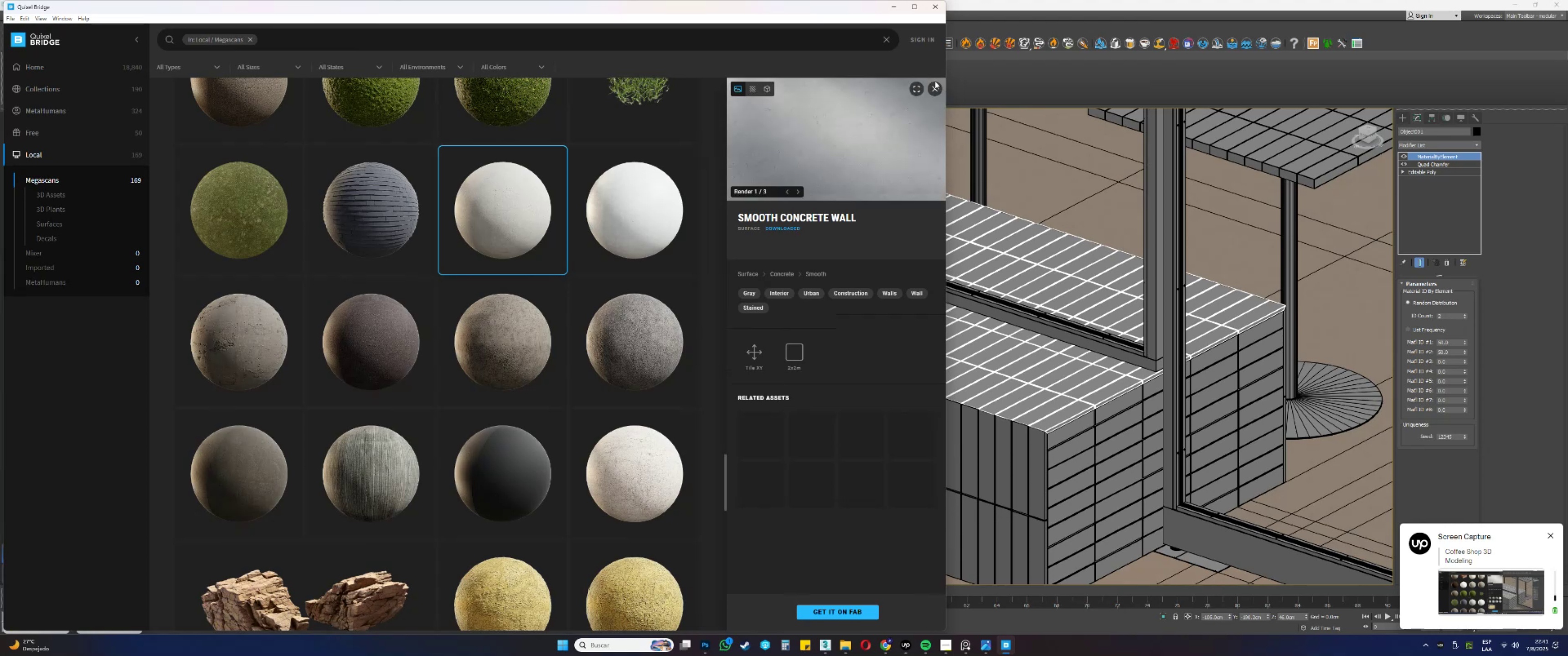 
left_click([917, 89])
 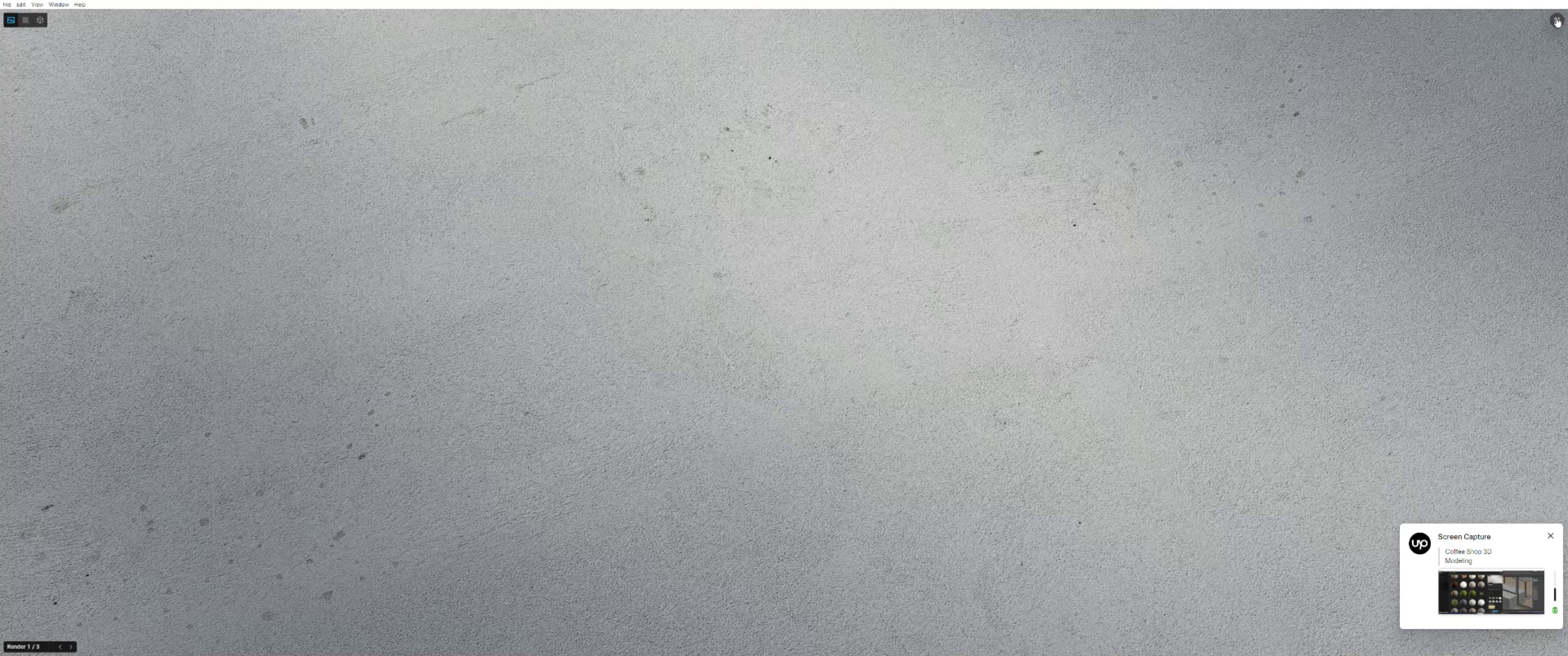 
left_click([1556, 17])
 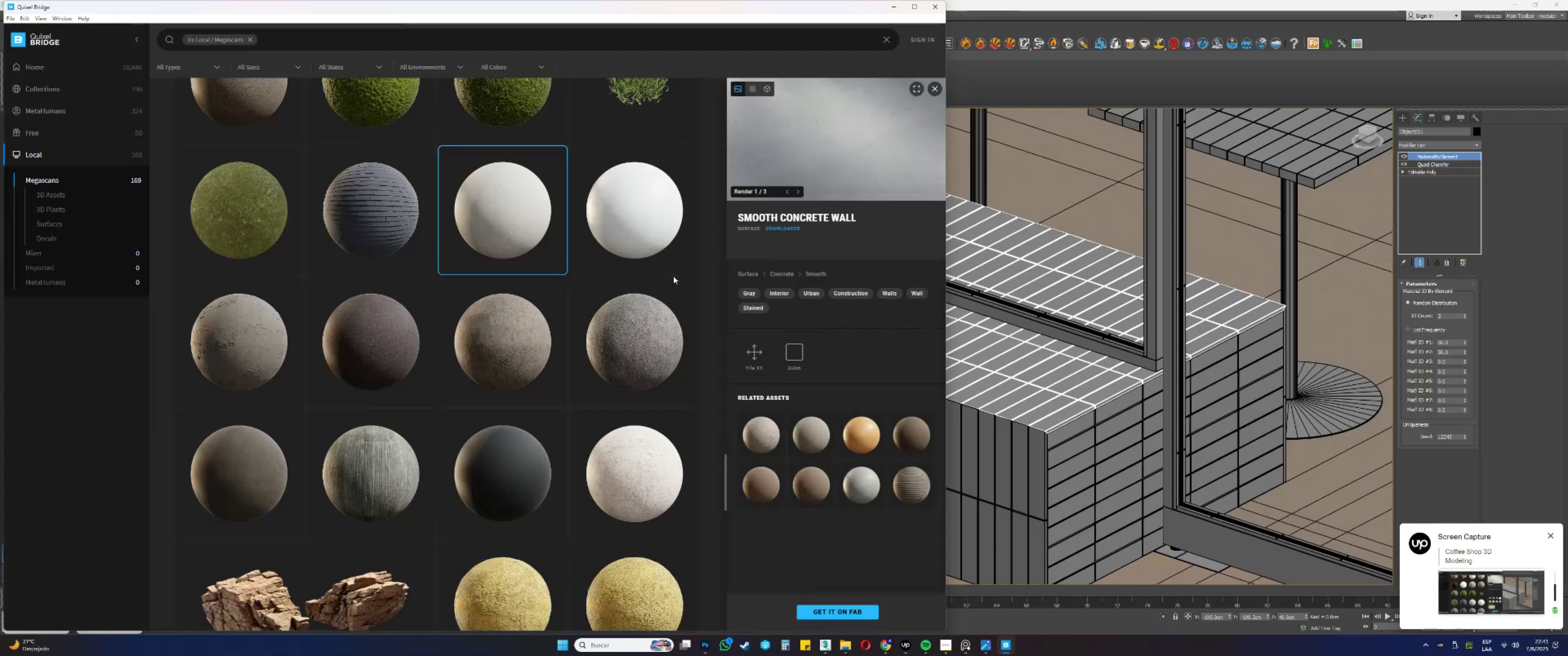 
scroll: coordinate [531, 308], scroll_direction: down, amount: 22.0
 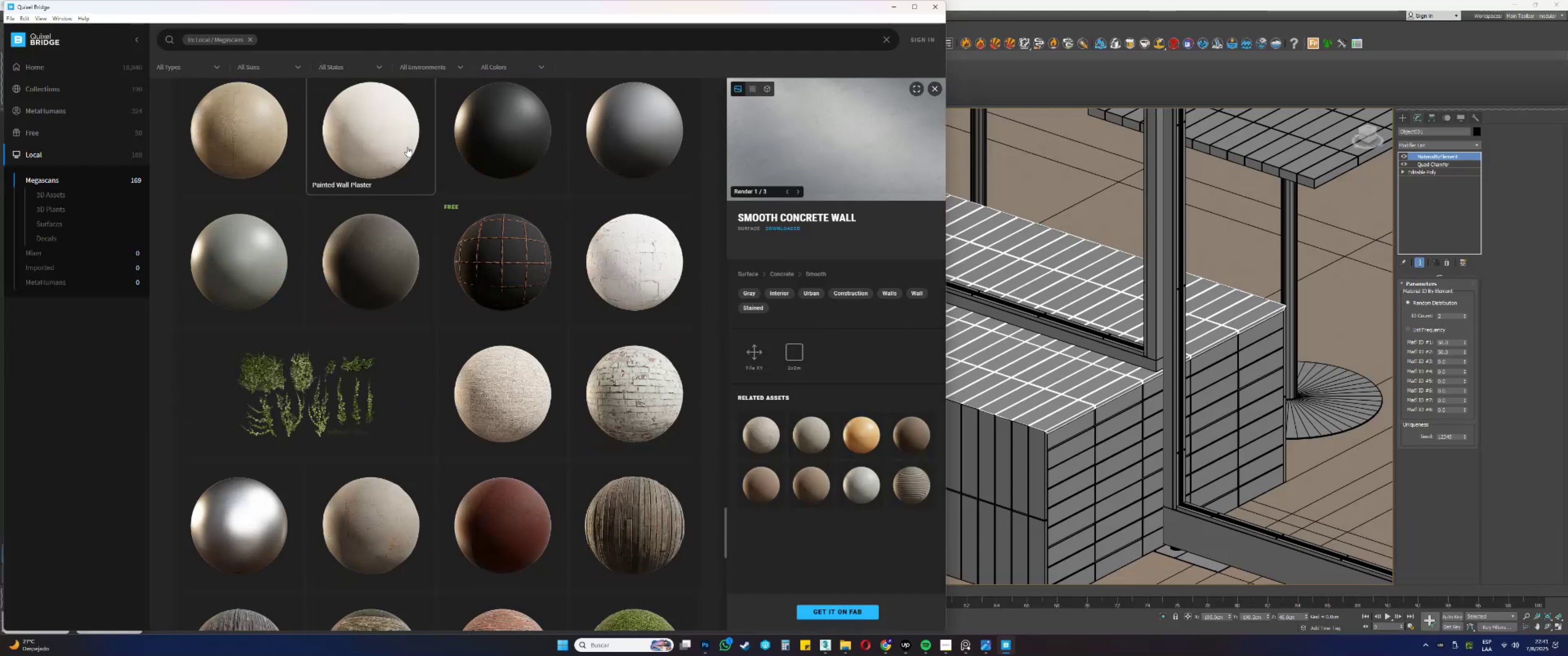 
left_click([403, 144])
 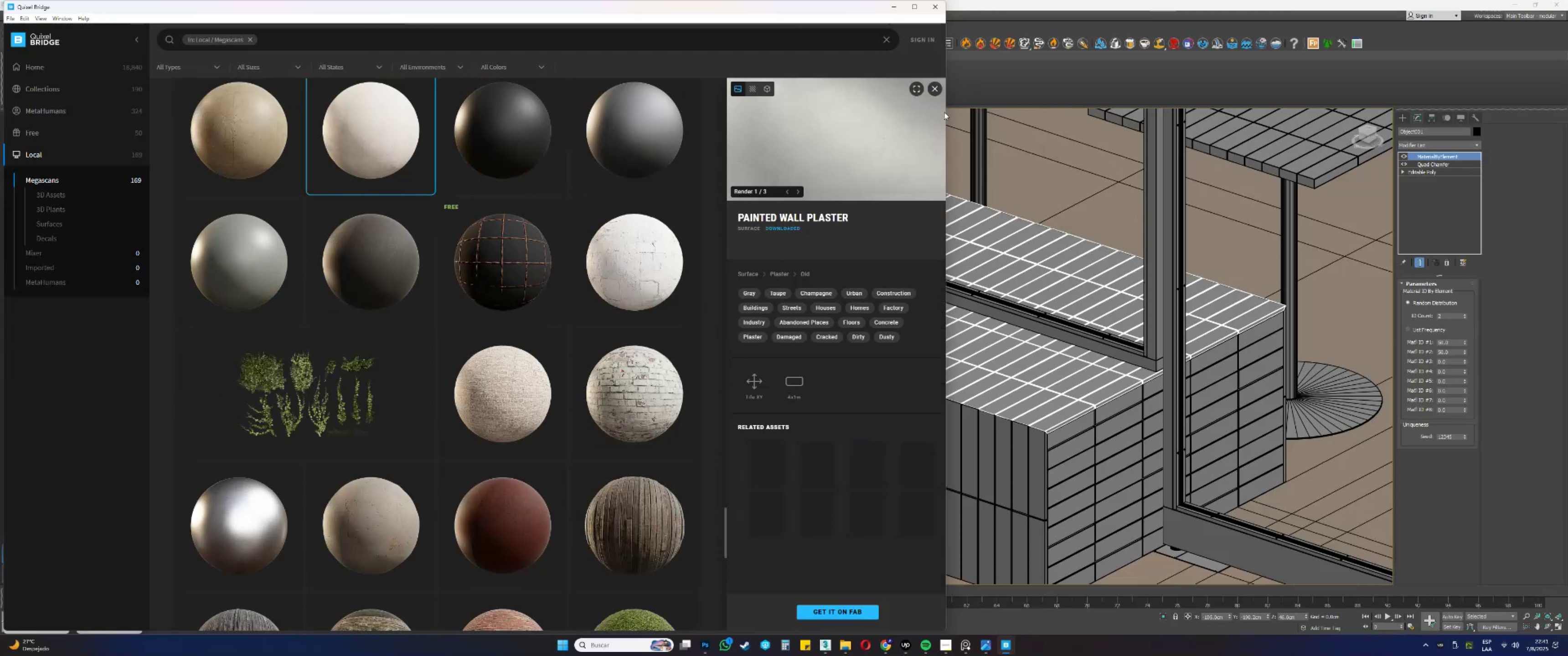 
left_click([917, 94])
 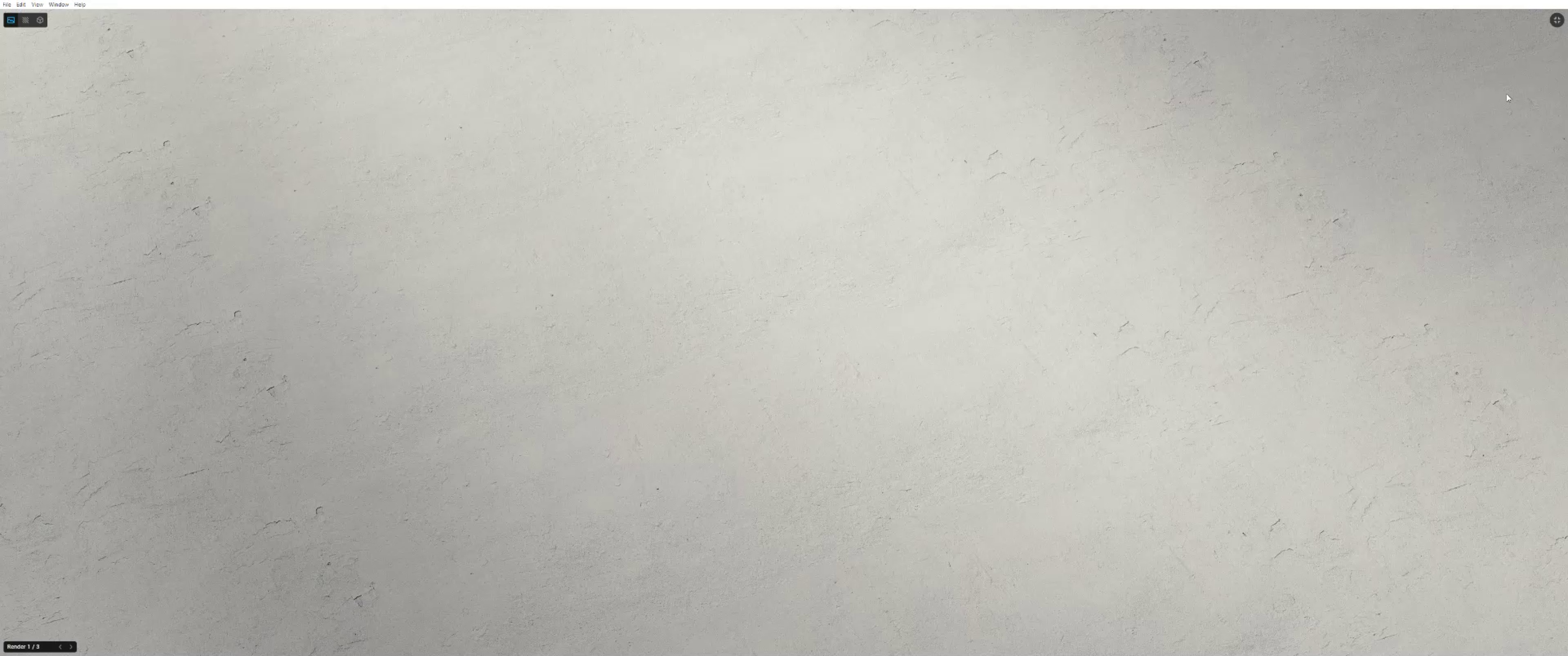 
left_click([1558, 17])
 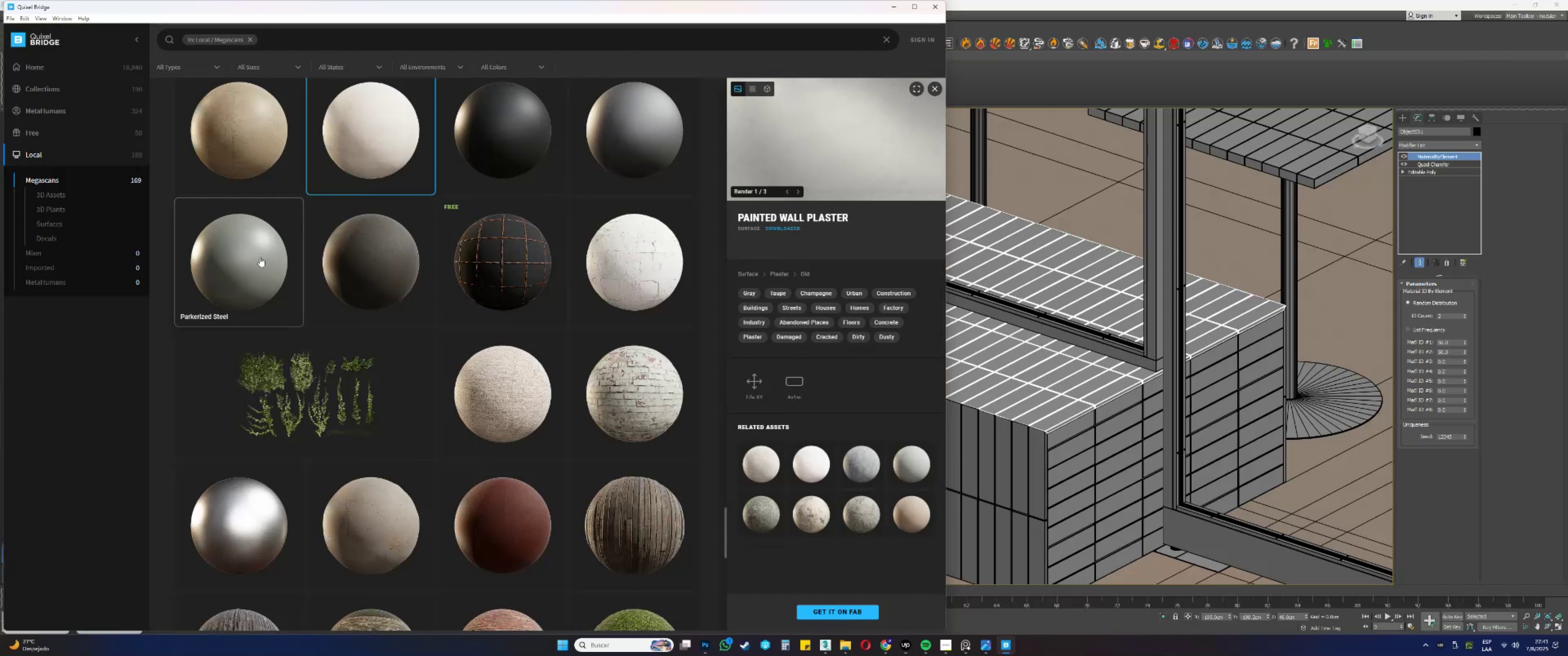 
scroll: coordinate [416, 352], scroll_direction: down, amount: 21.0
 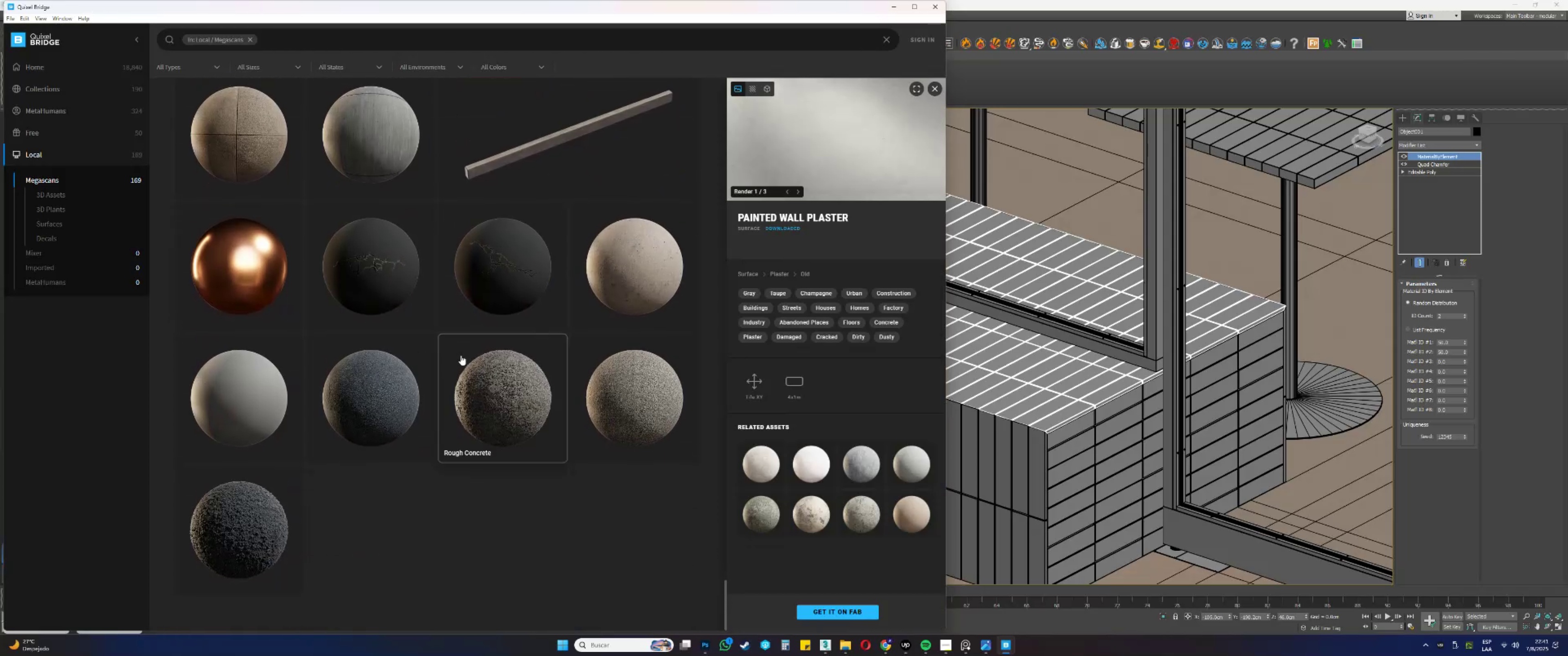 
scroll: coordinate [524, 320], scroll_direction: up, amount: 46.0
 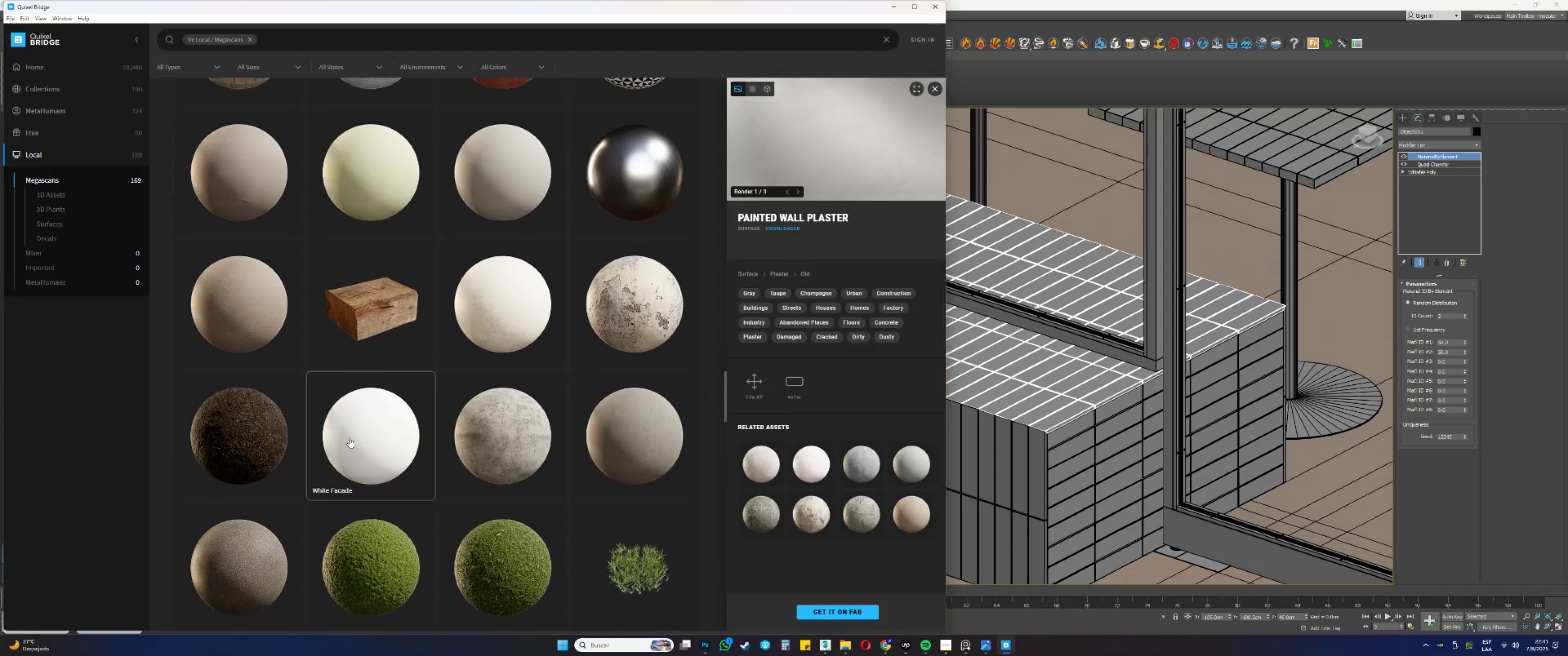 
left_click([475, 336])
 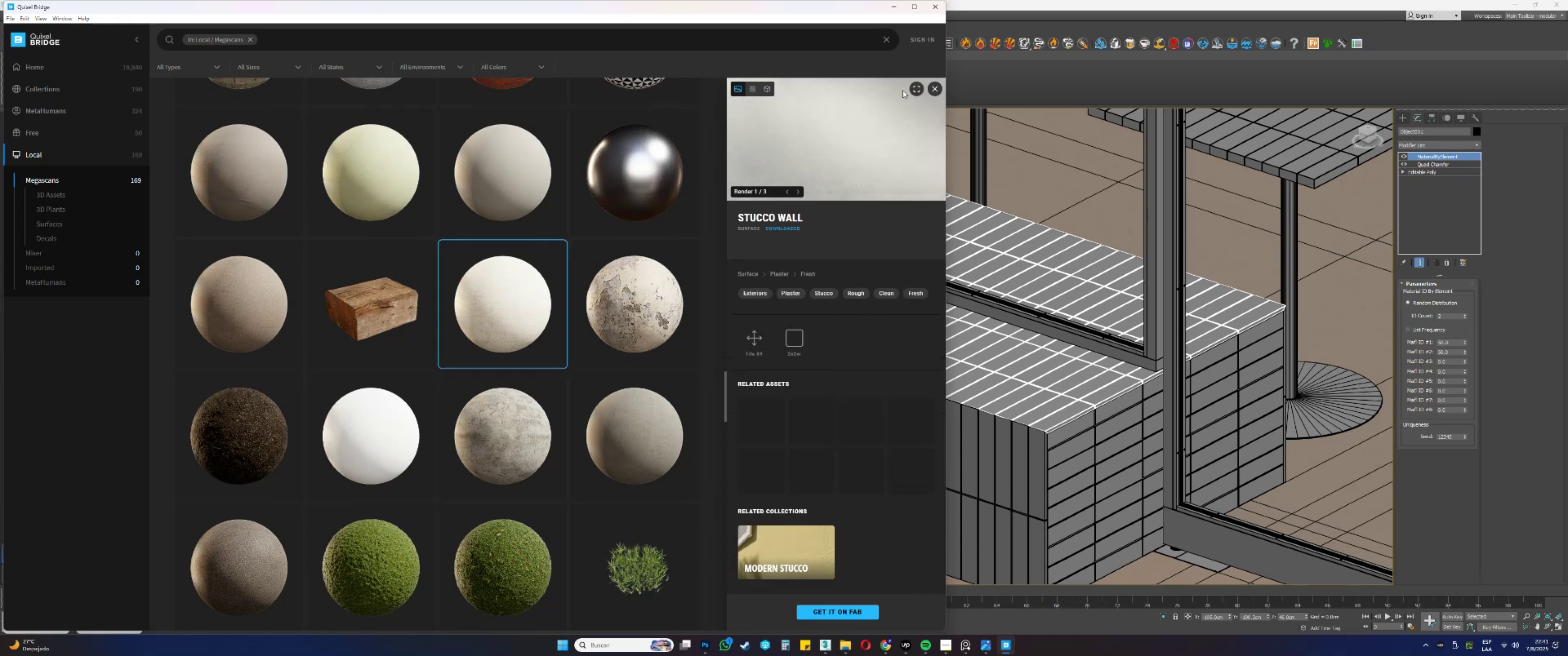 
left_click([920, 85])
 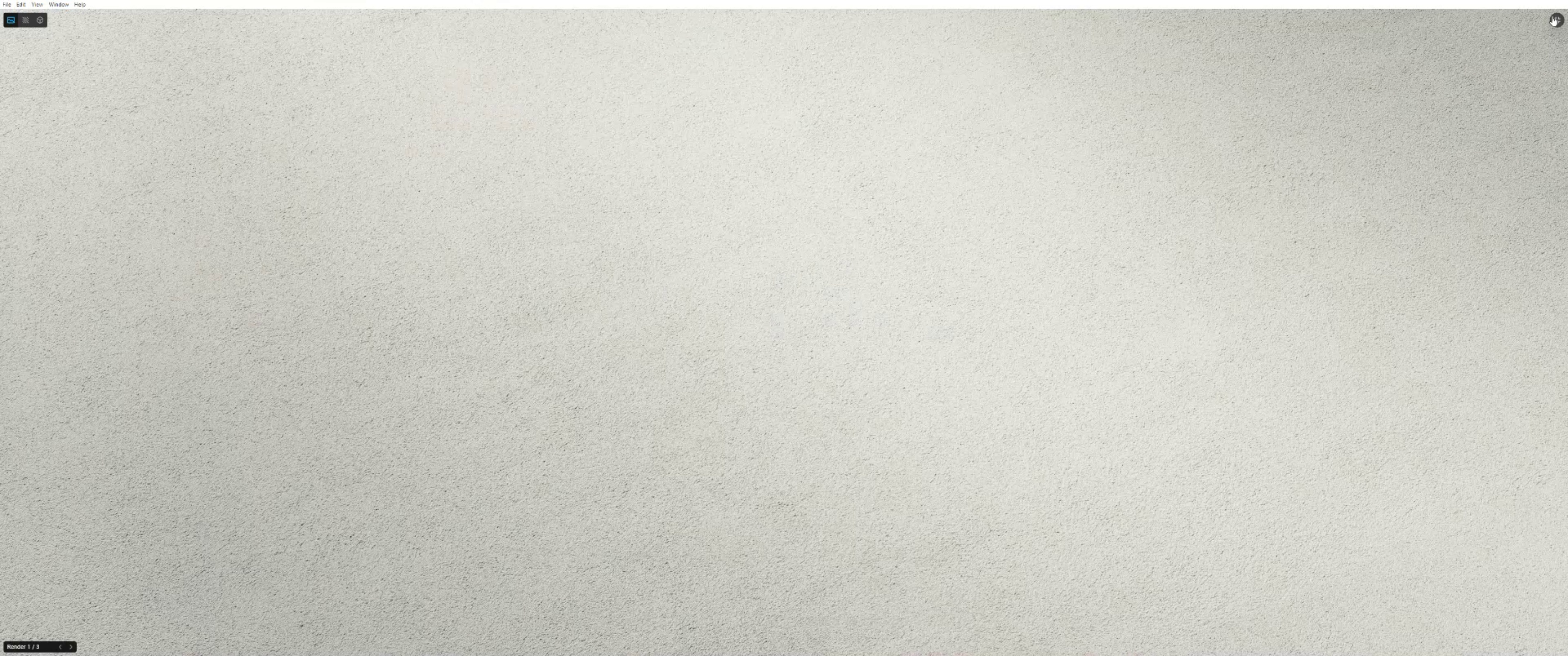 
right_click([476, 295])
 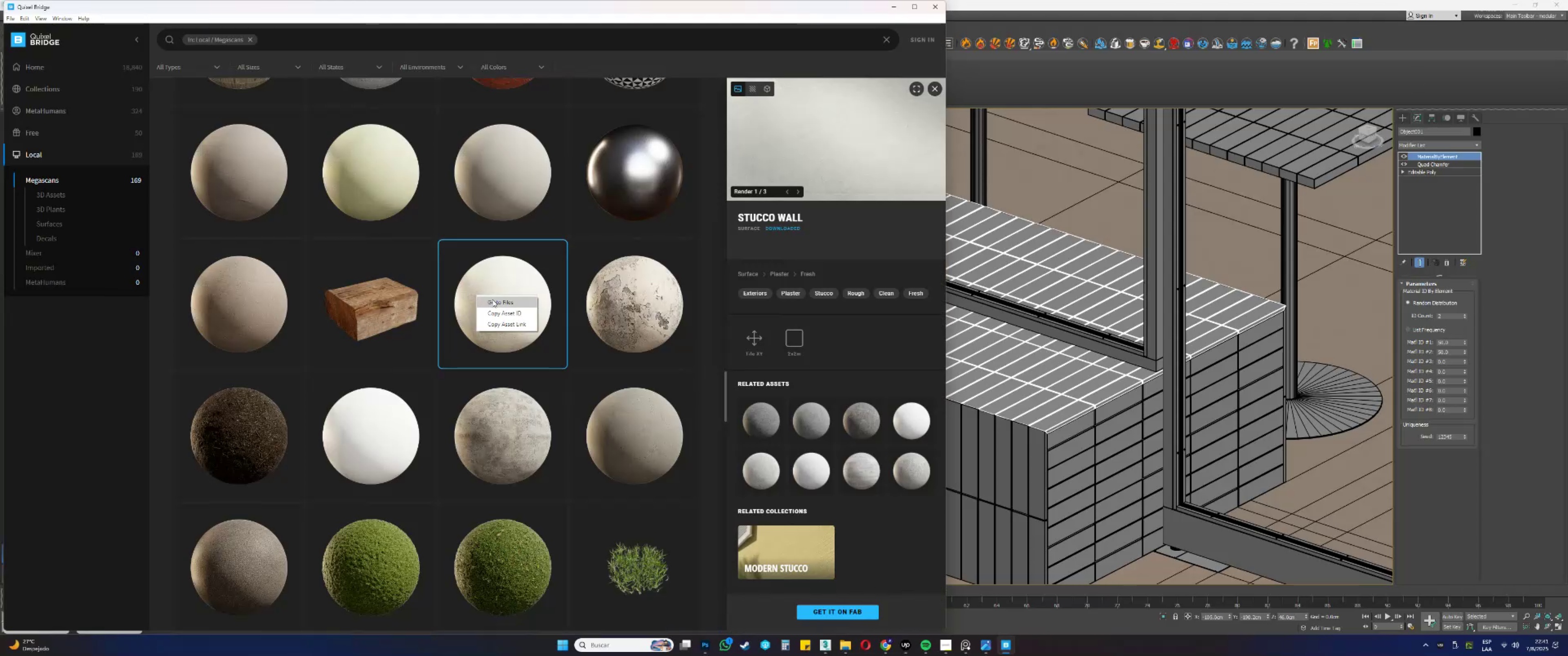 
left_click([498, 301])
 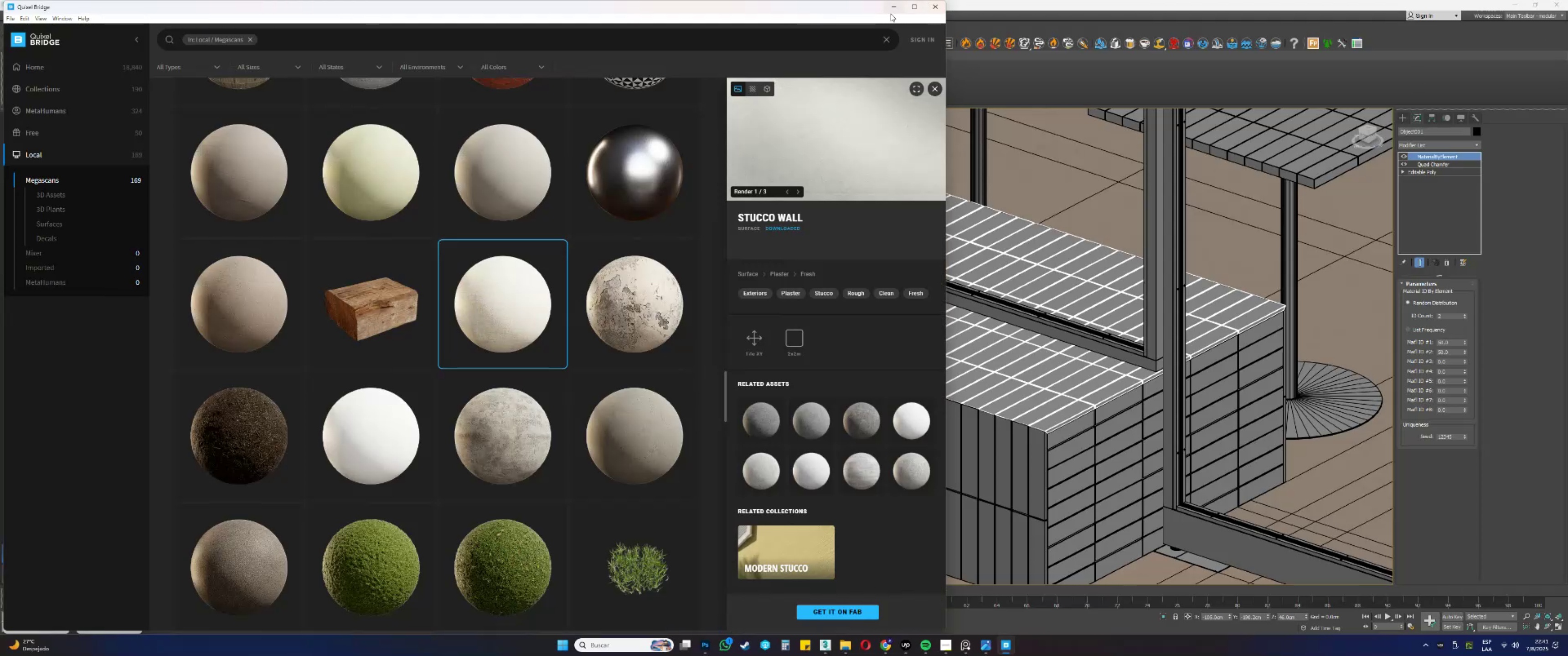 
left_click([891, 9])
 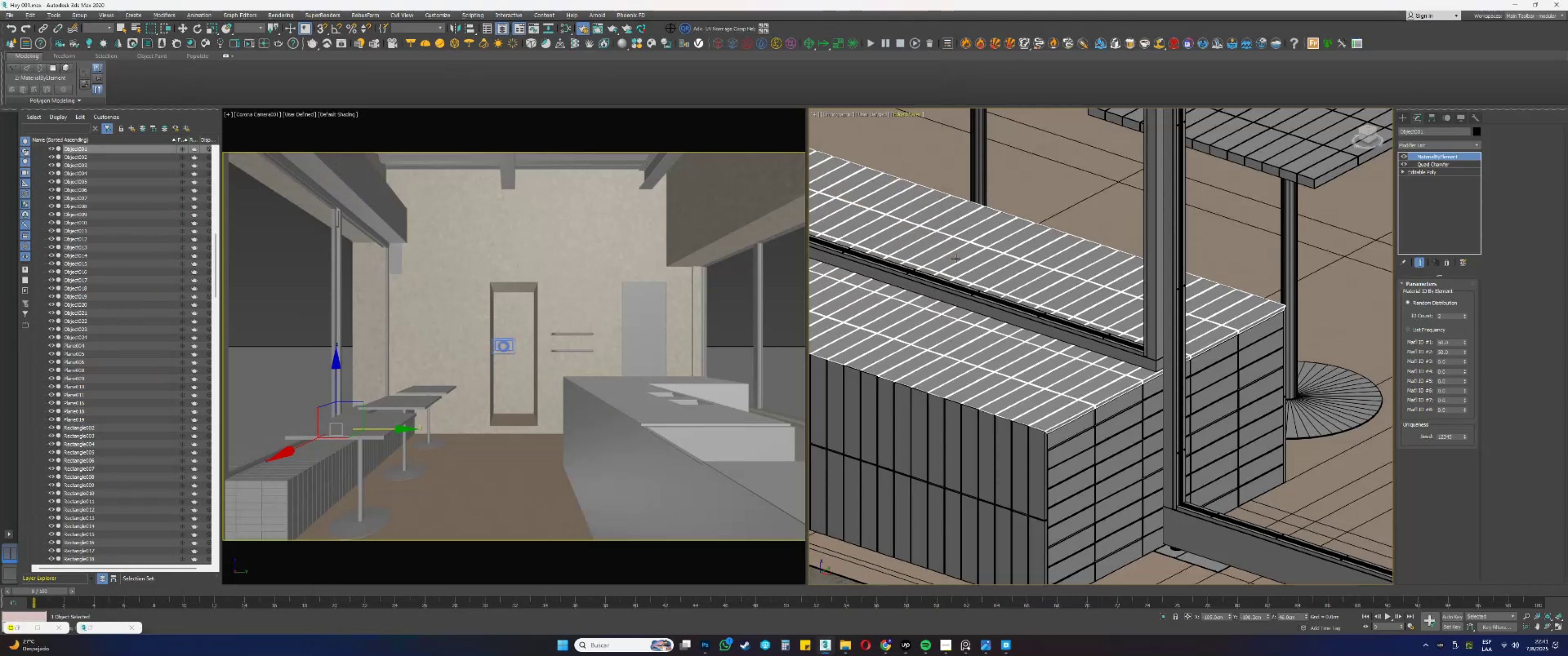 
key(Alt+AltLeft)
 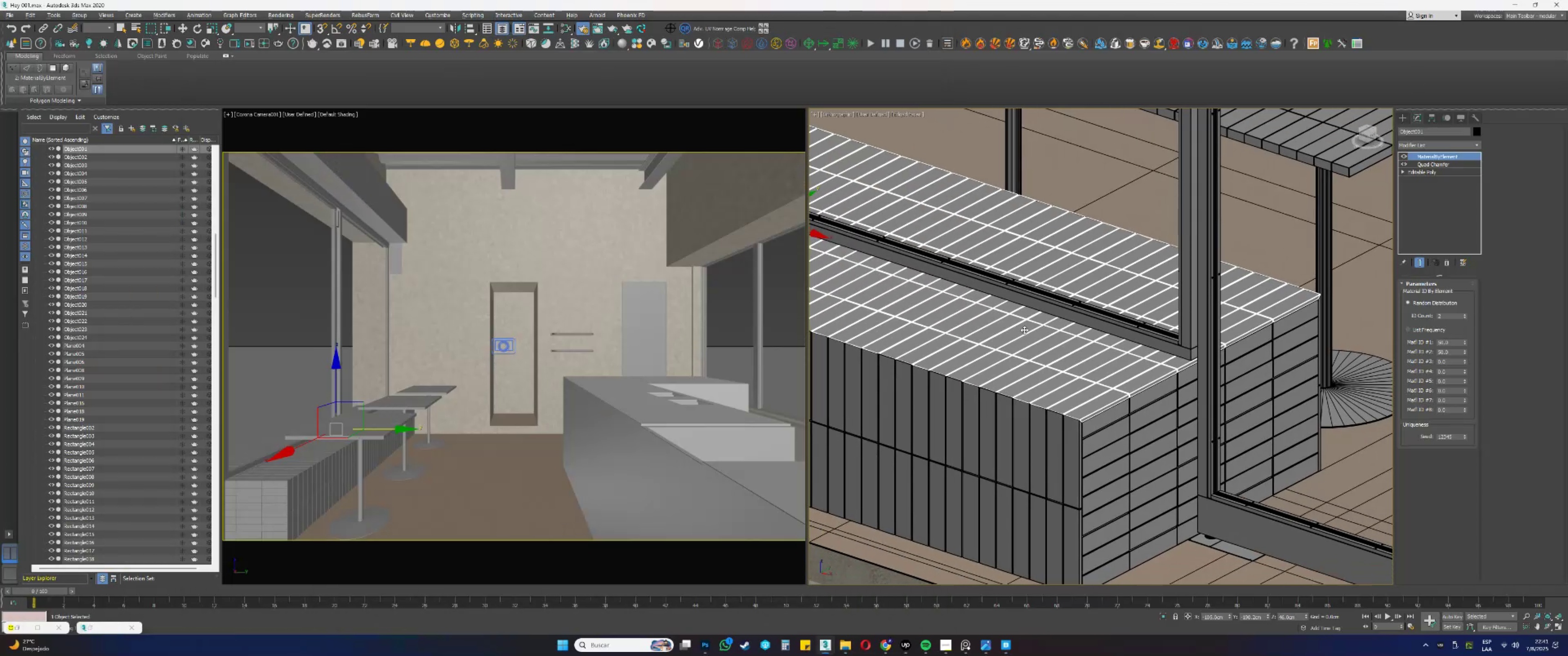 
key(Alt+W)
 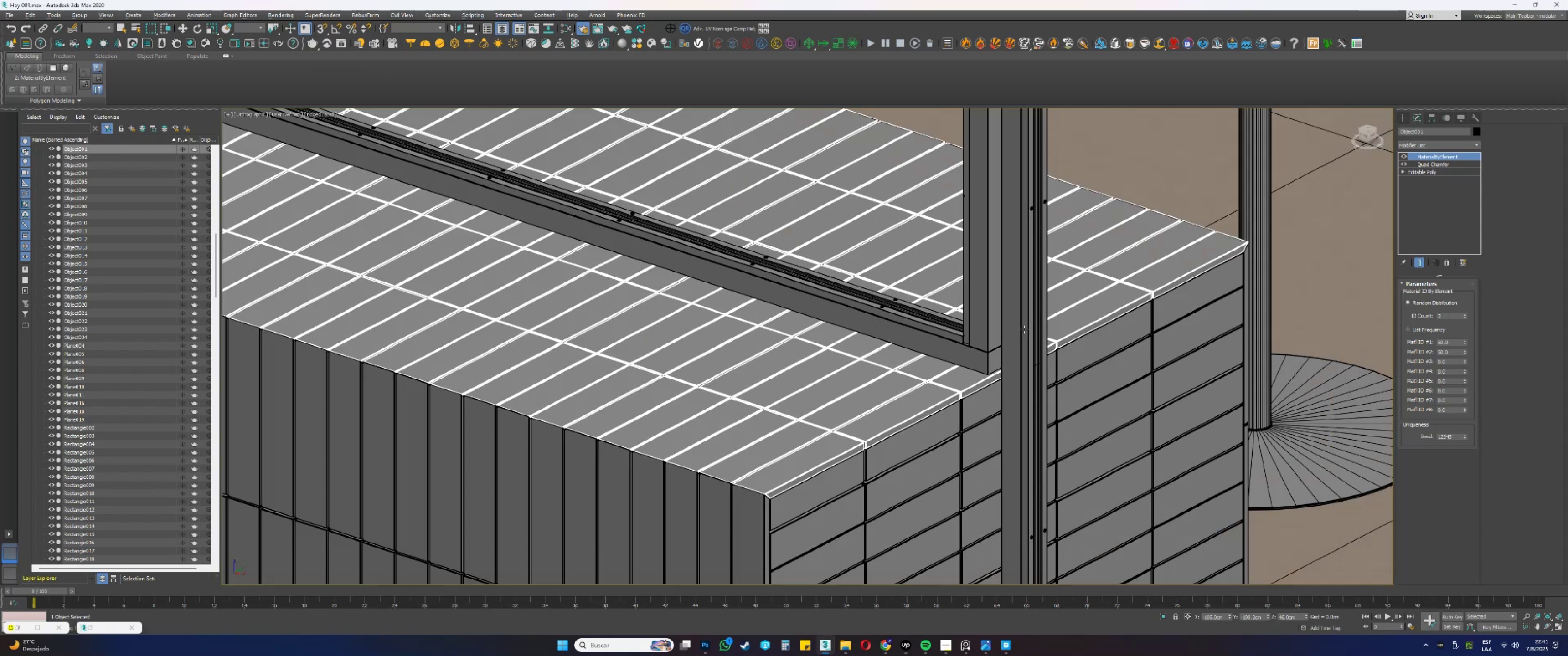 
scroll: coordinate [956, 374], scroll_direction: down, amount: 4.0
 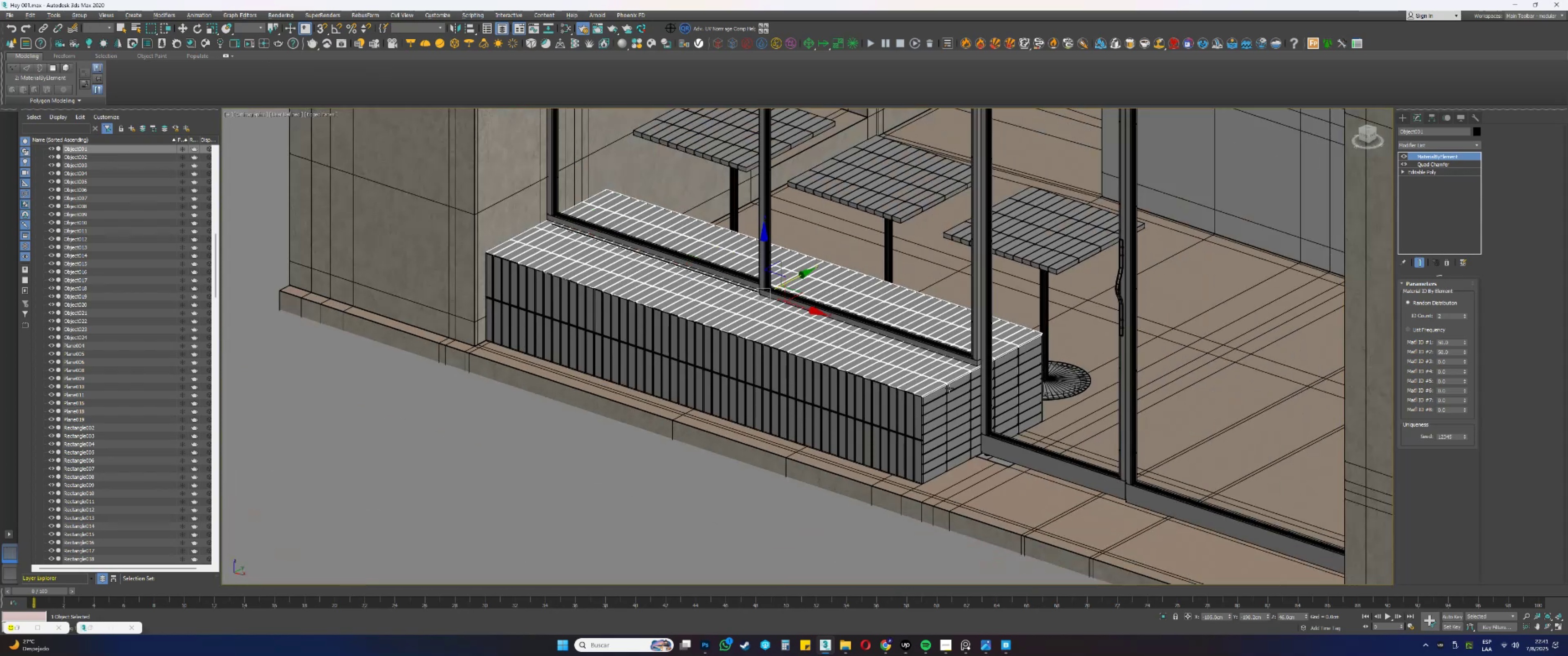 
key(Alt+AltLeft)
 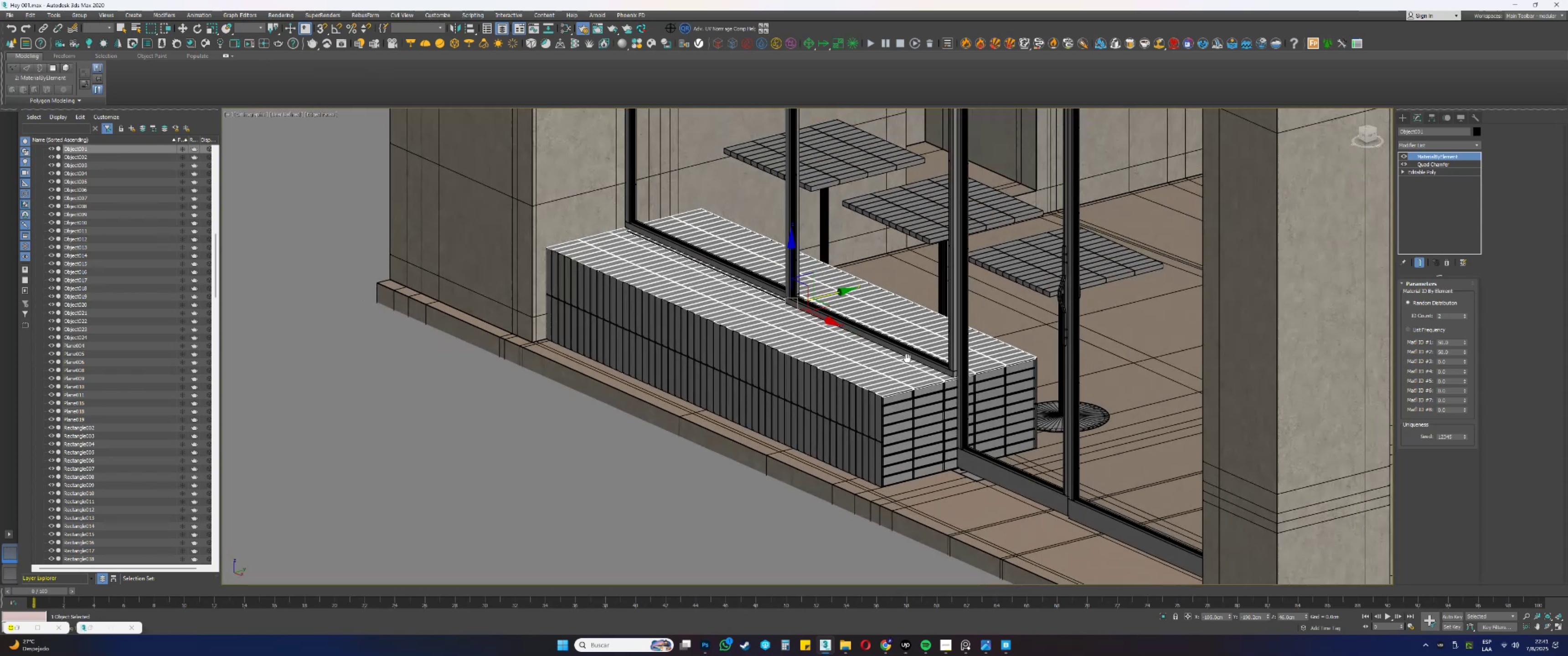 
type(pz)
 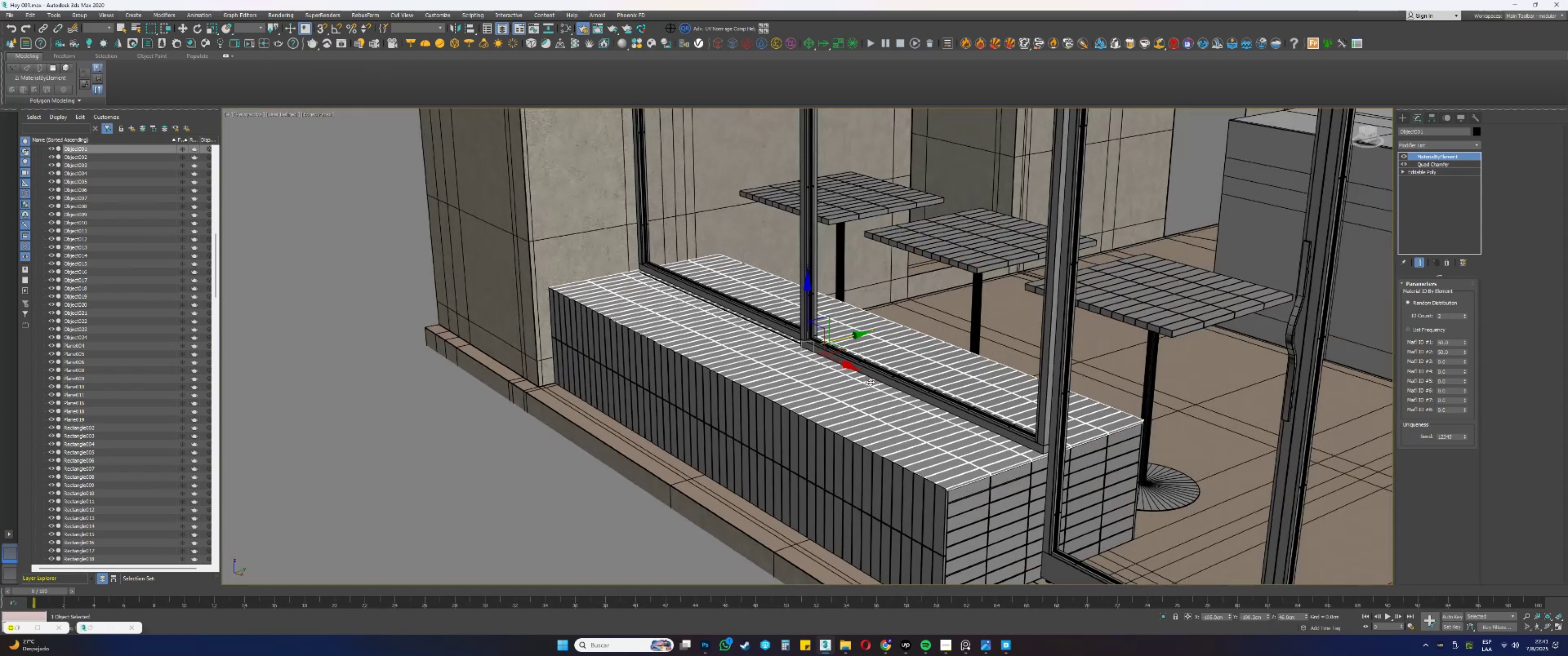 
scroll: coordinate [840, 378], scroll_direction: up, amount: 2.0
 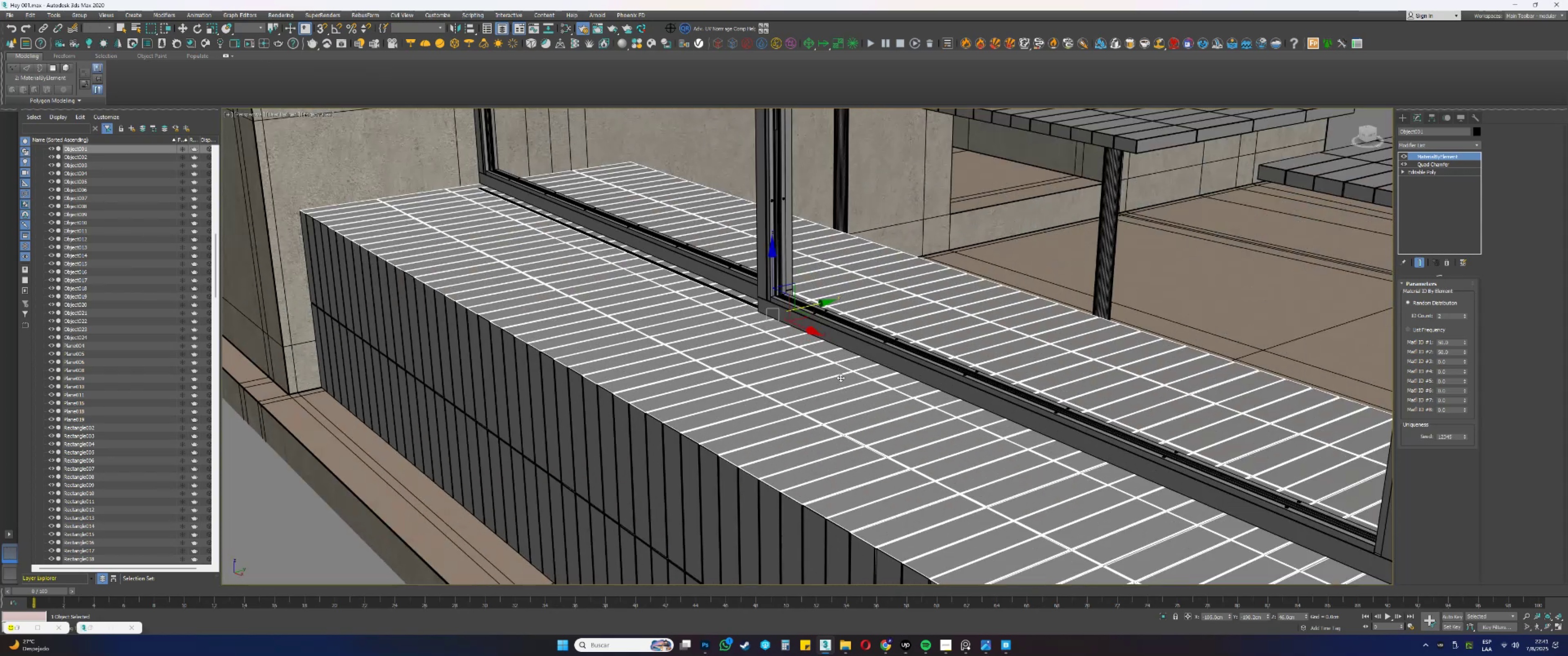 
hold_key(key=AltLeft, duration=0.65)
 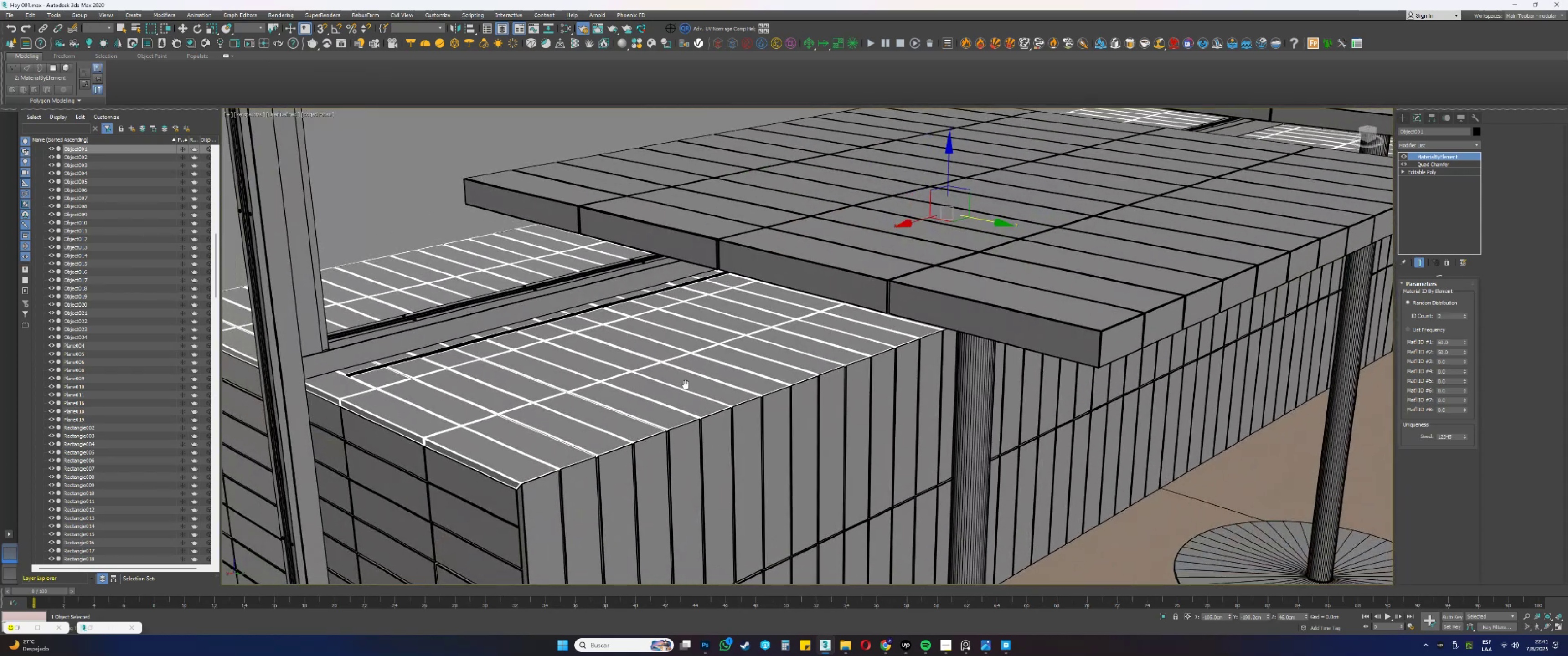 
key(Alt+AltLeft)
 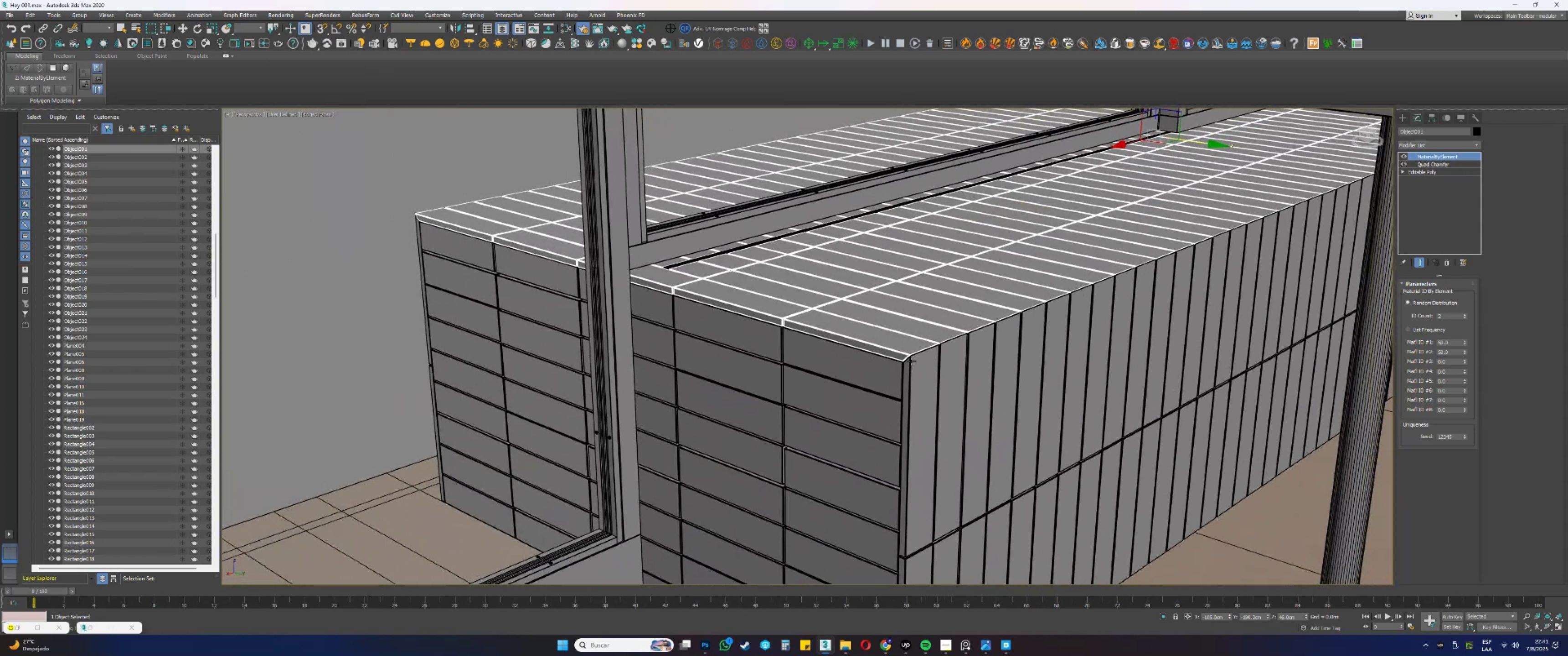 
key(M)
 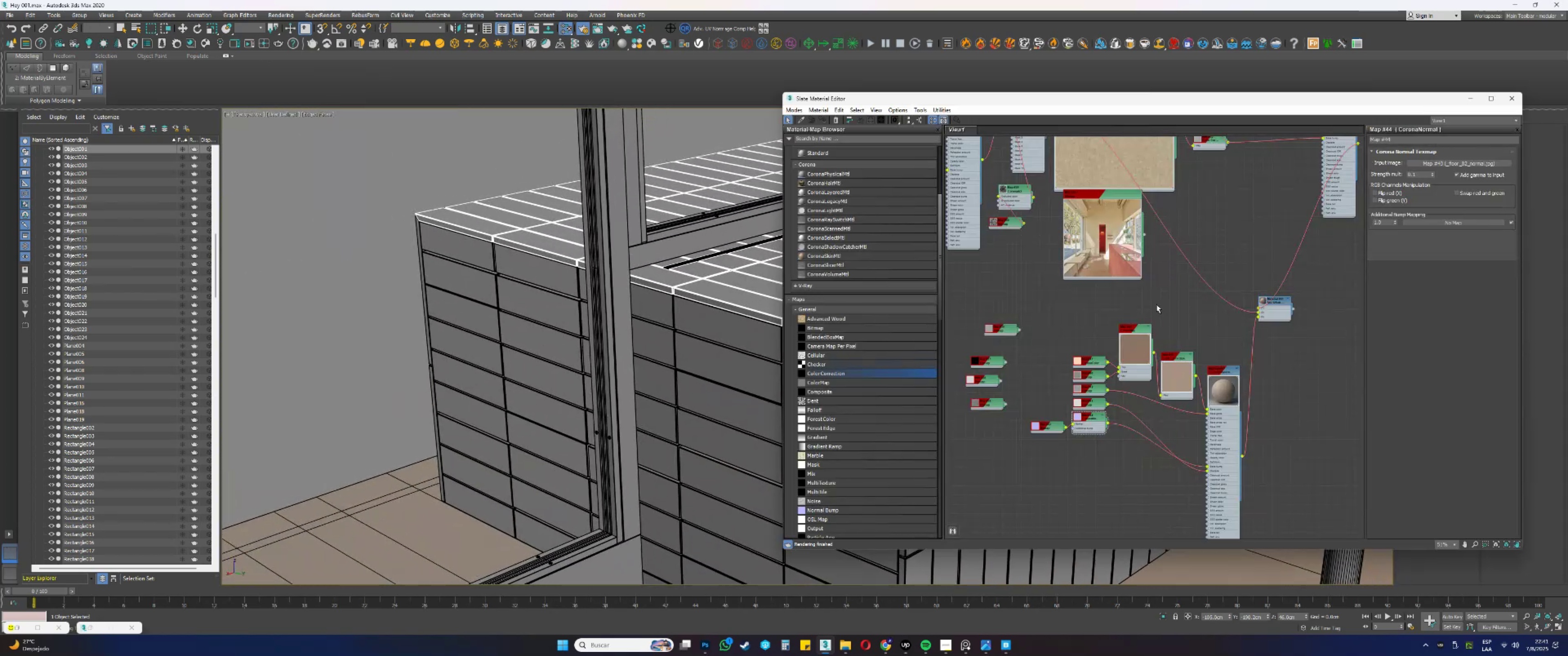 
scroll: coordinate [1284, 335], scroll_direction: down, amount: 3.0
 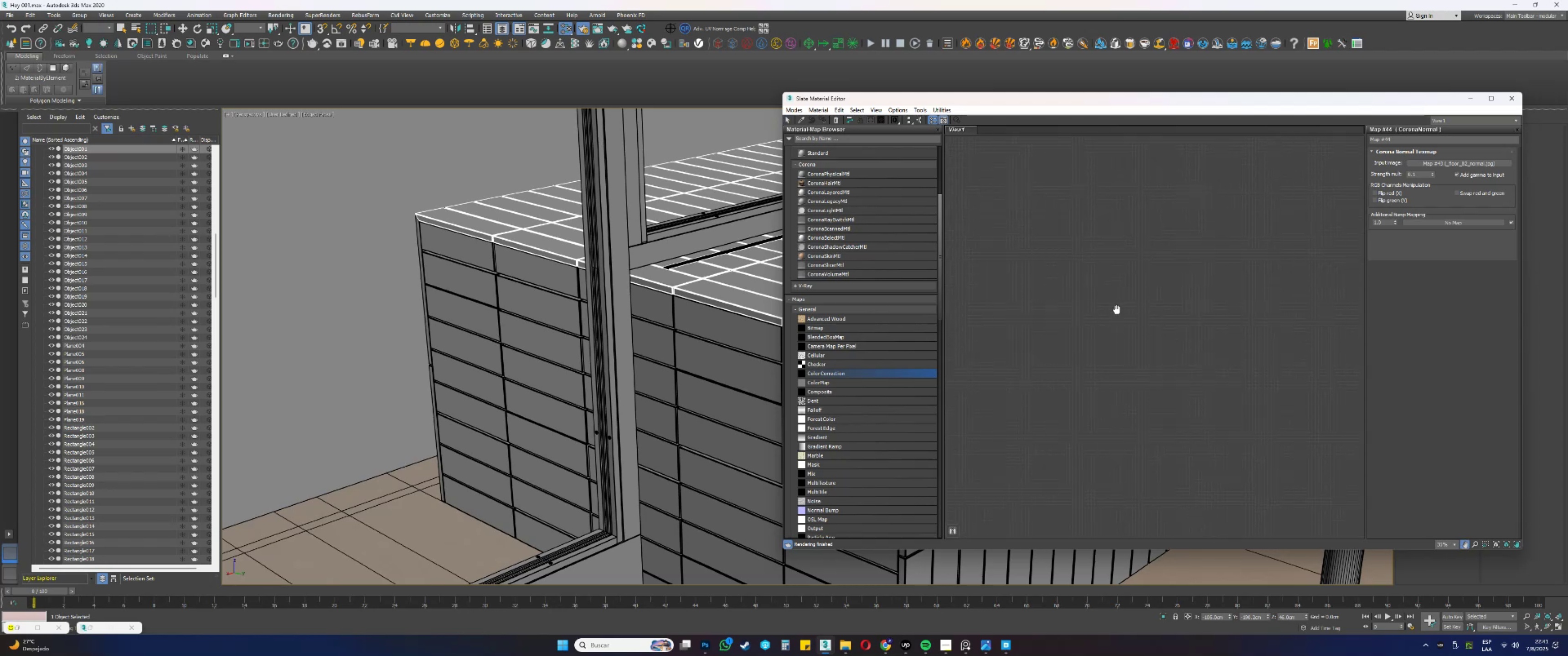 
scroll: coordinate [844, 289], scroll_direction: up, amount: 10.0
 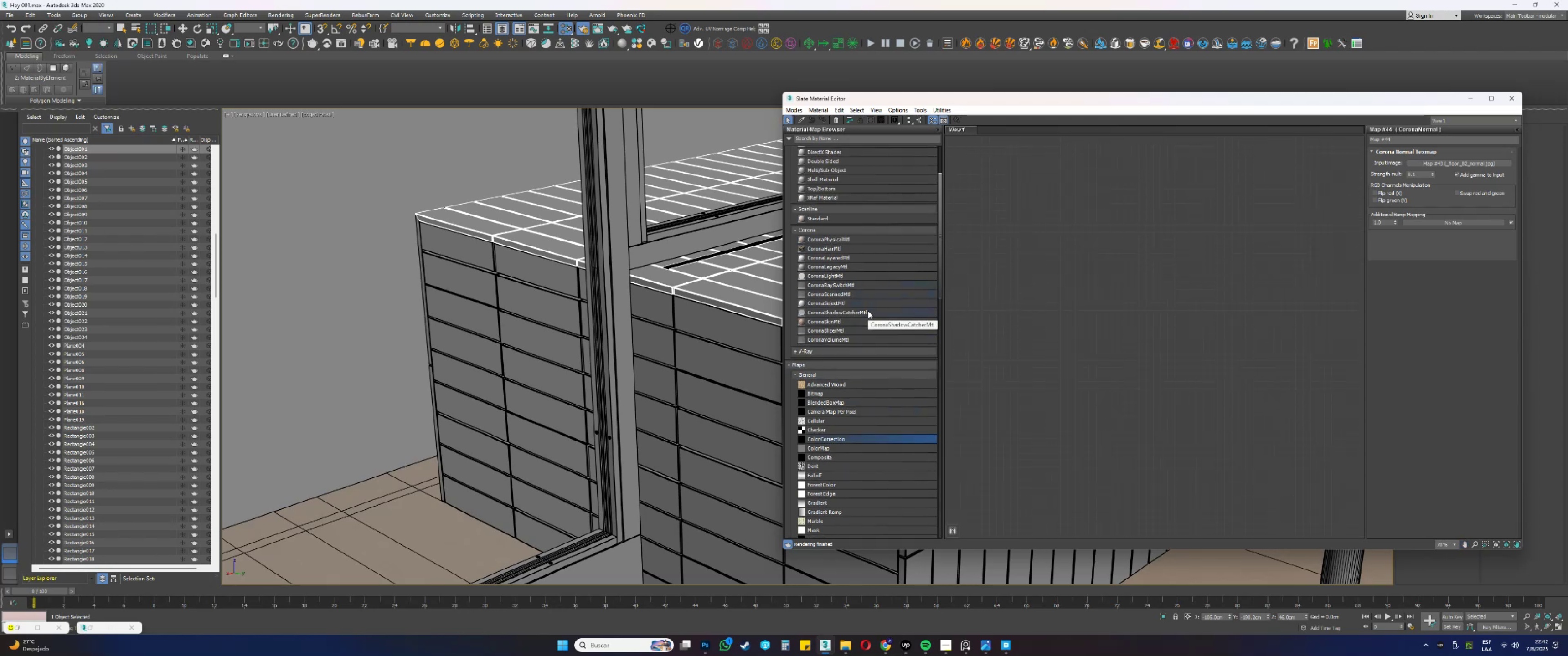 
mouse_move([871, 298])
 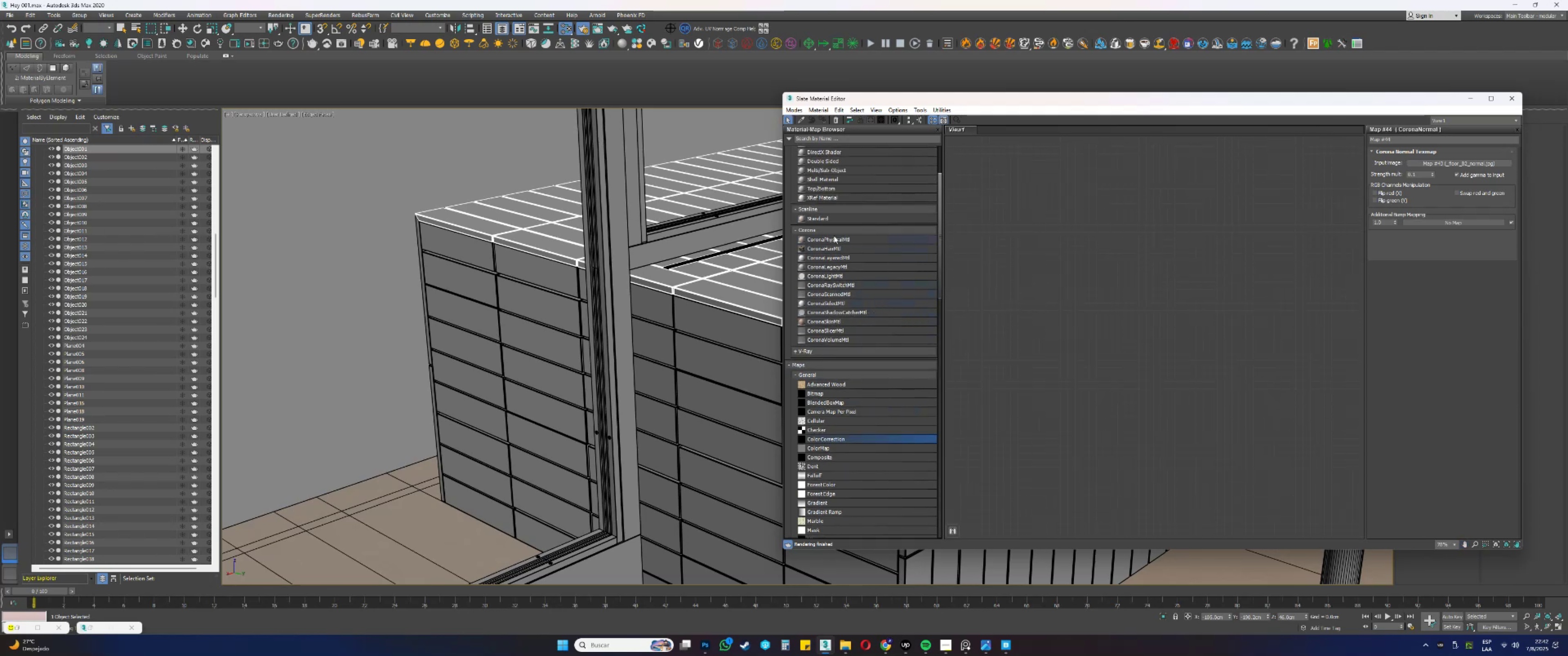 
left_click_drag(start_coordinate=[832, 235], to_coordinate=[1237, 232])
 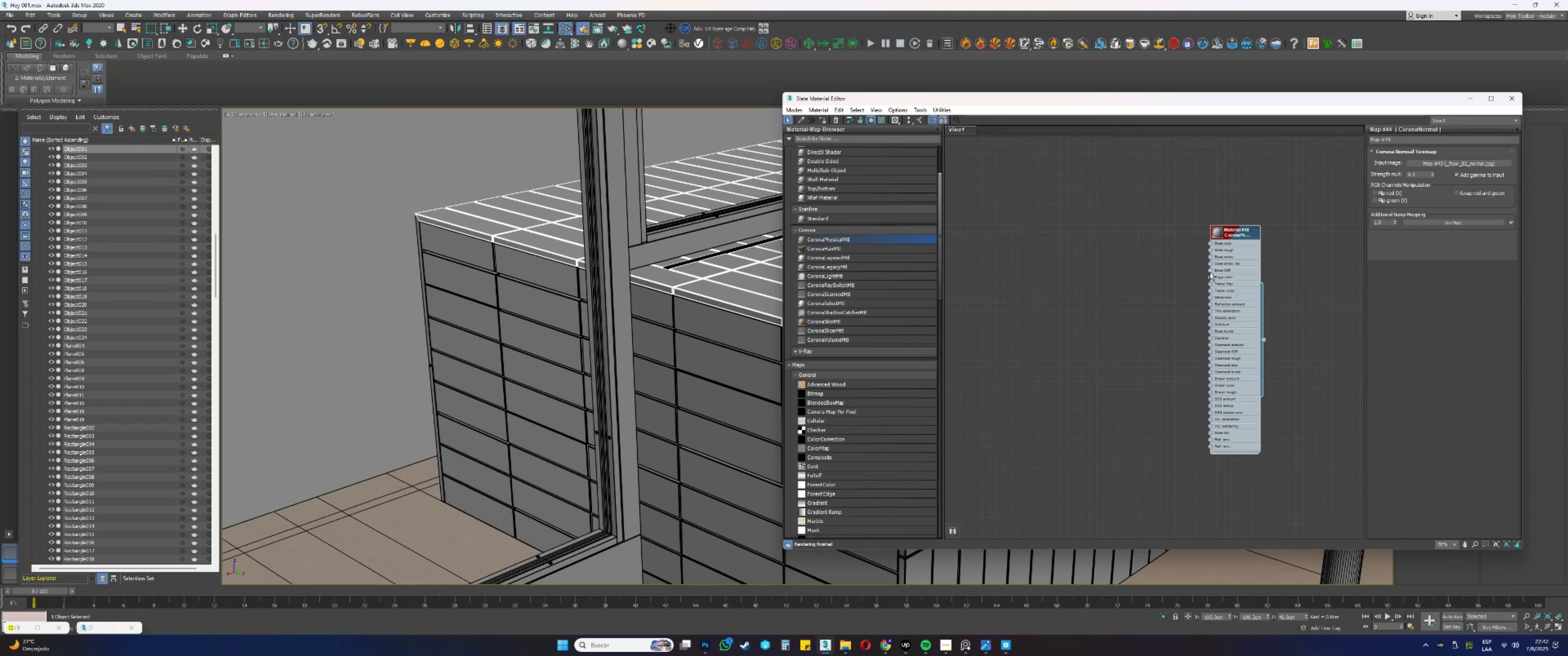 
left_click([905, 644])
 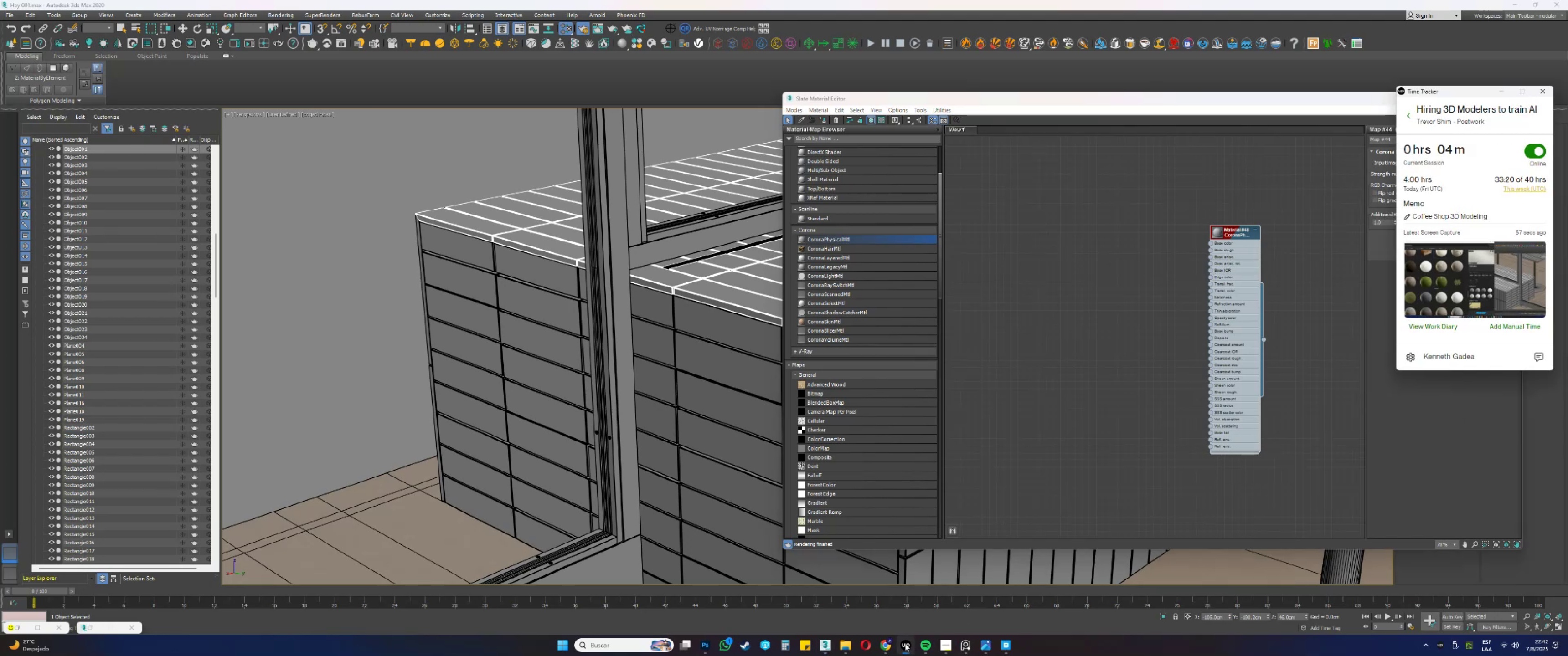 
left_click([905, 643])
 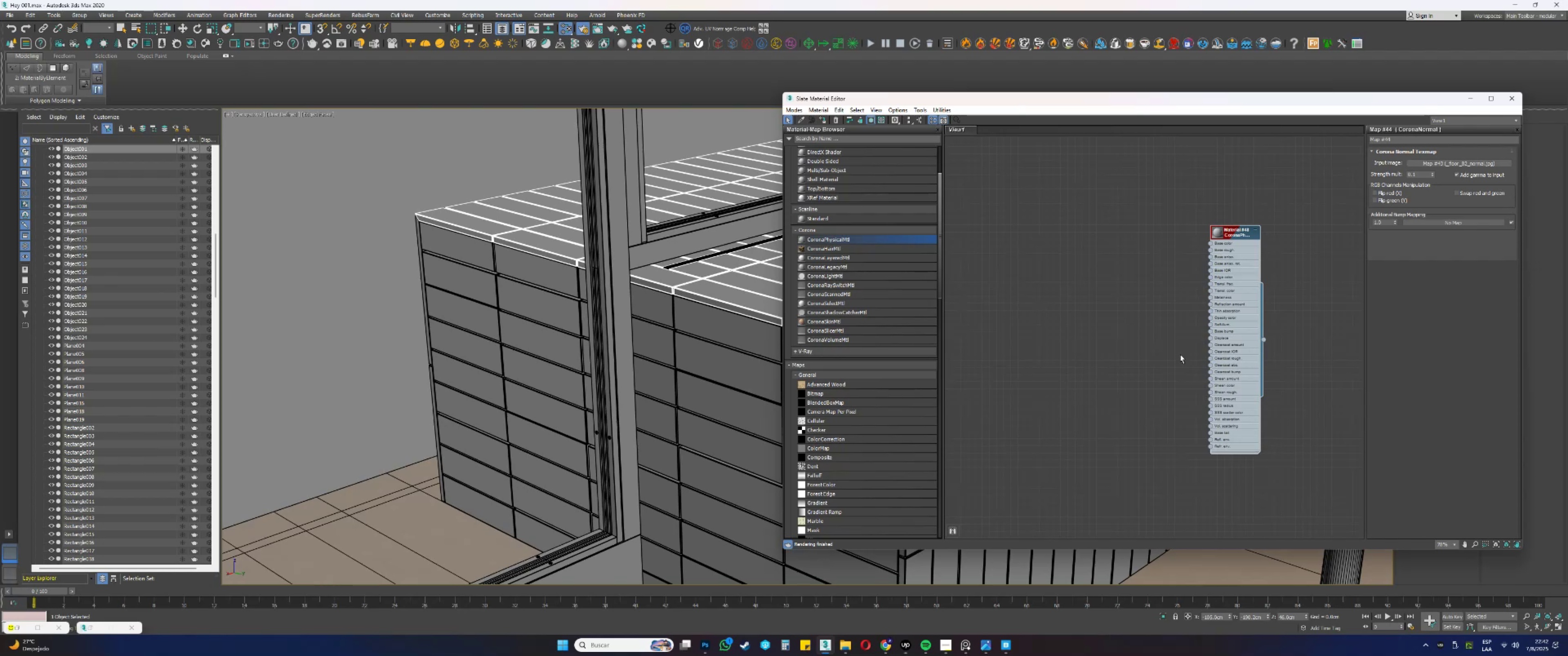 
wait(13.35)
 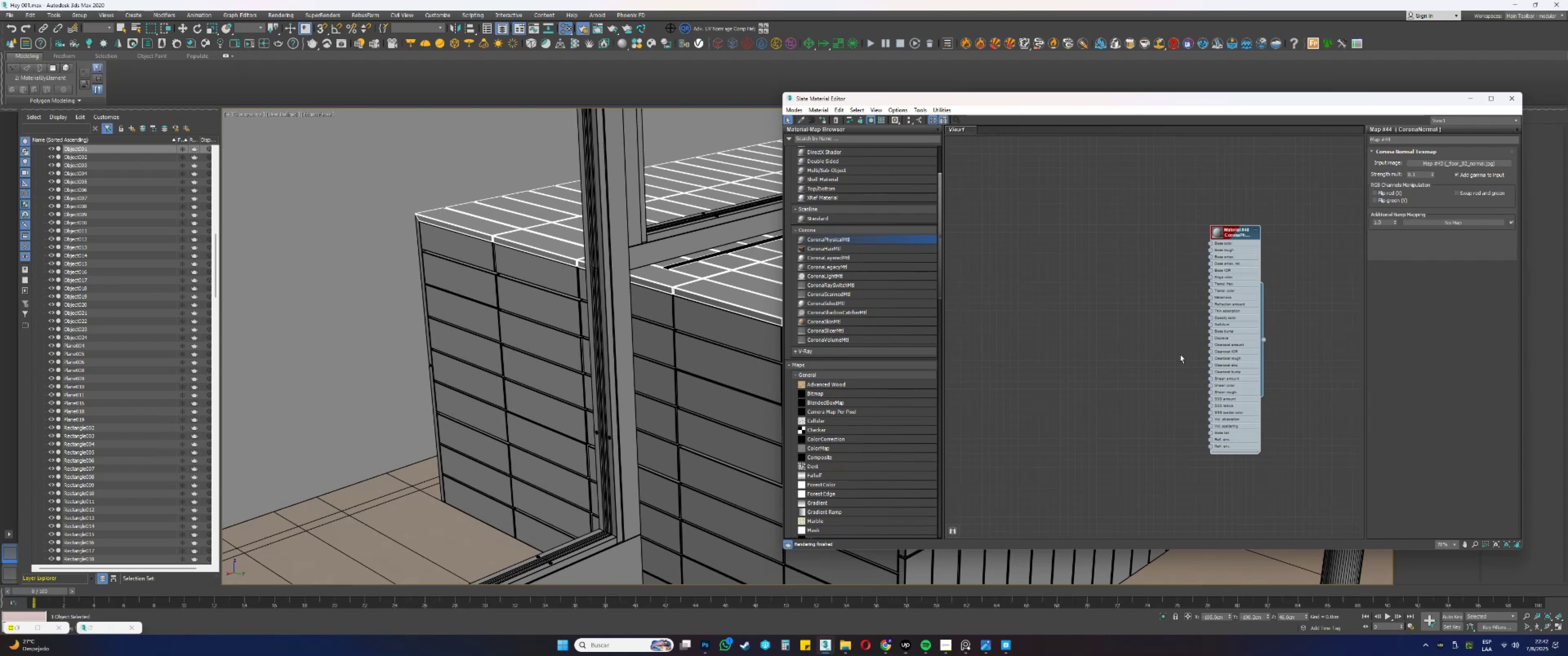 
scroll: coordinate [1200, 263], scroll_direction: up, amount: 3.0
 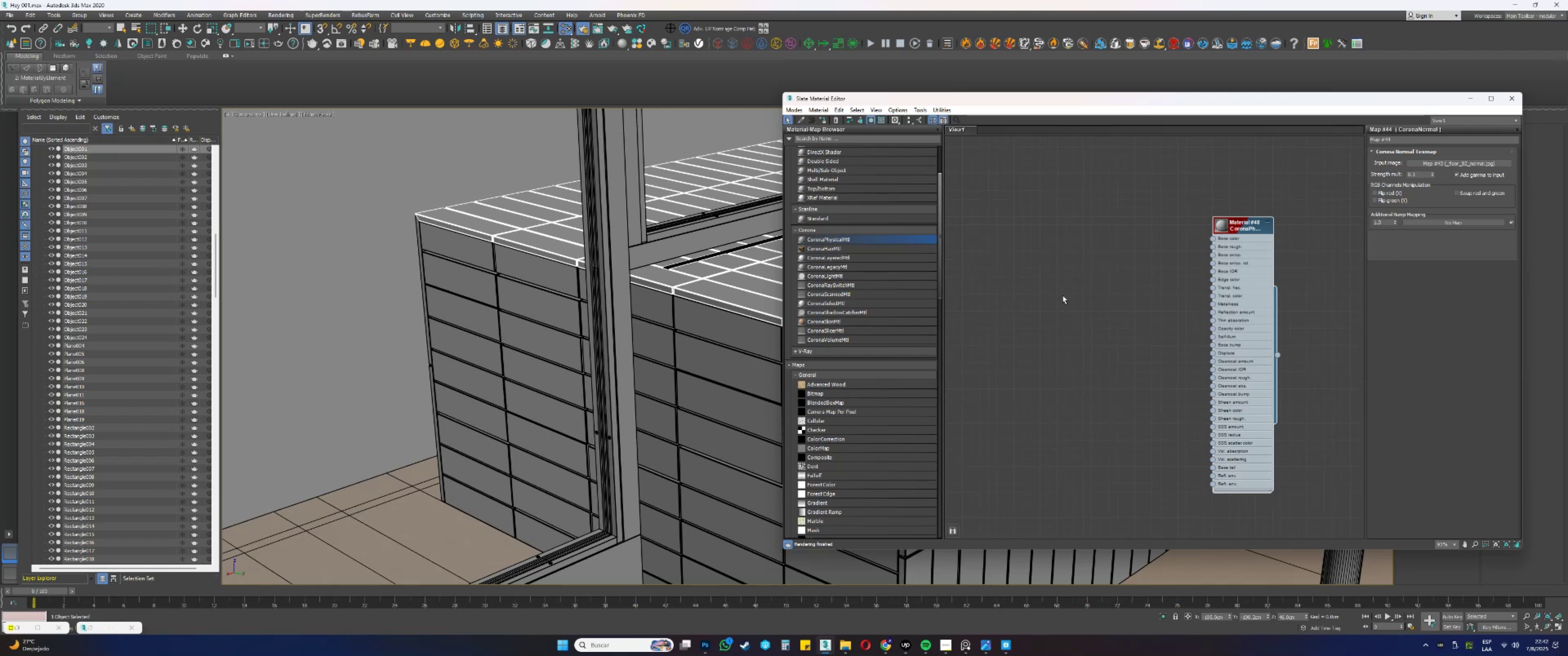 
wait(6.81)
 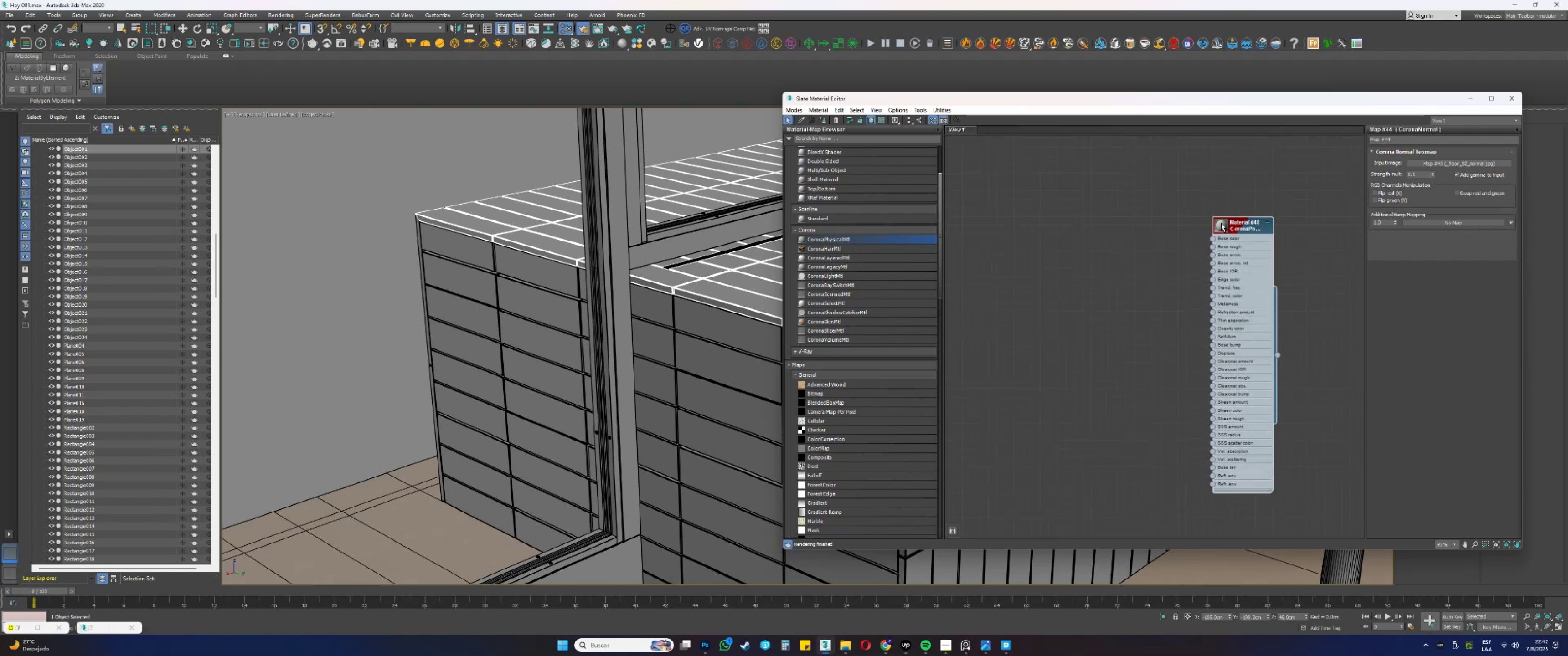 
scroll: coordinate [635, 362], scroll_direction: up, amount: 1.0
 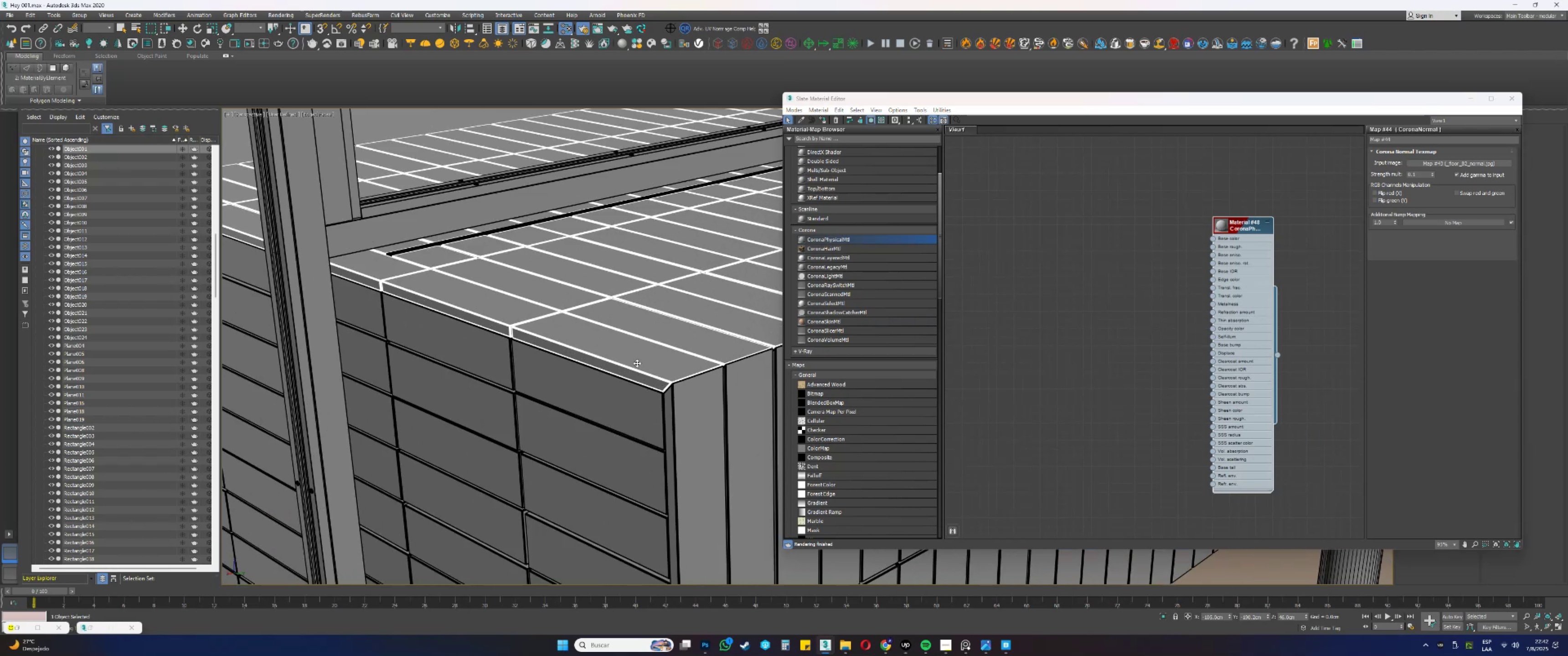 
key(Alt+AltLeft)
 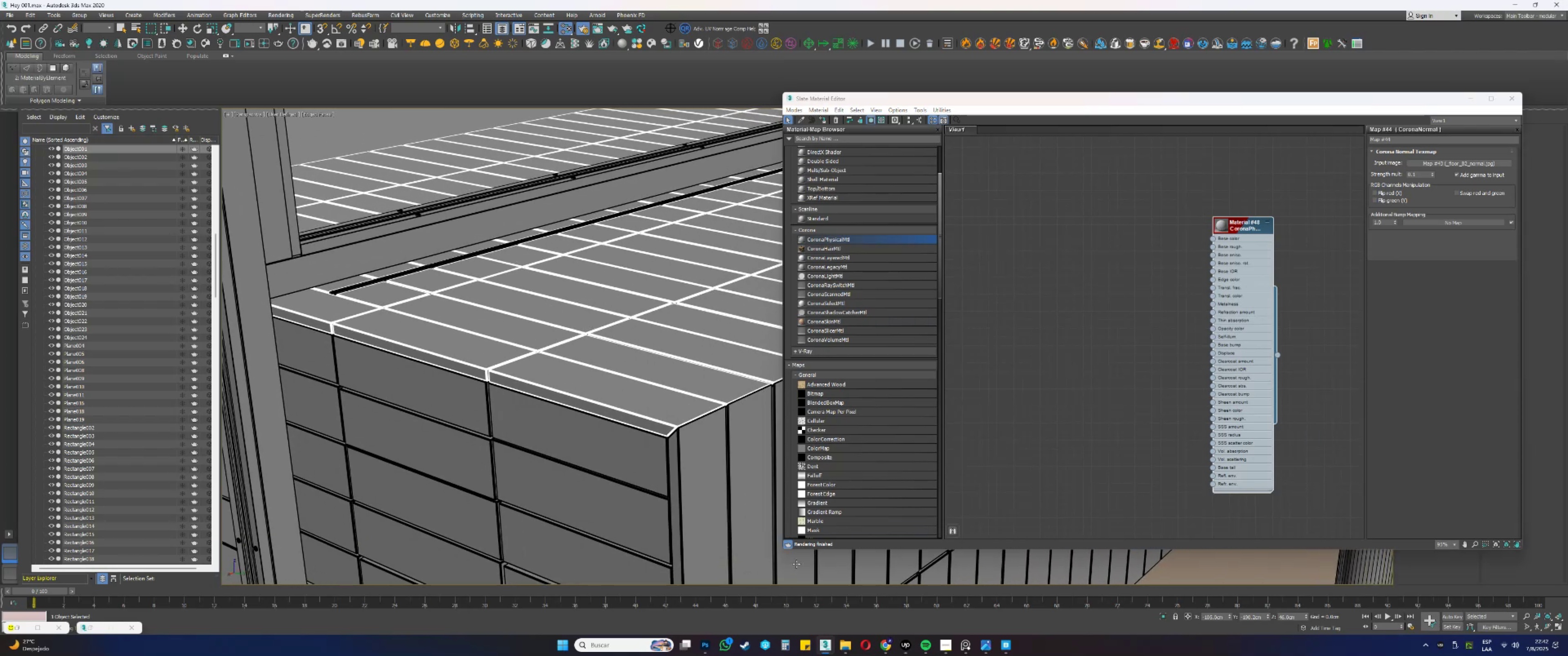 
mouse_move([837, 630])
 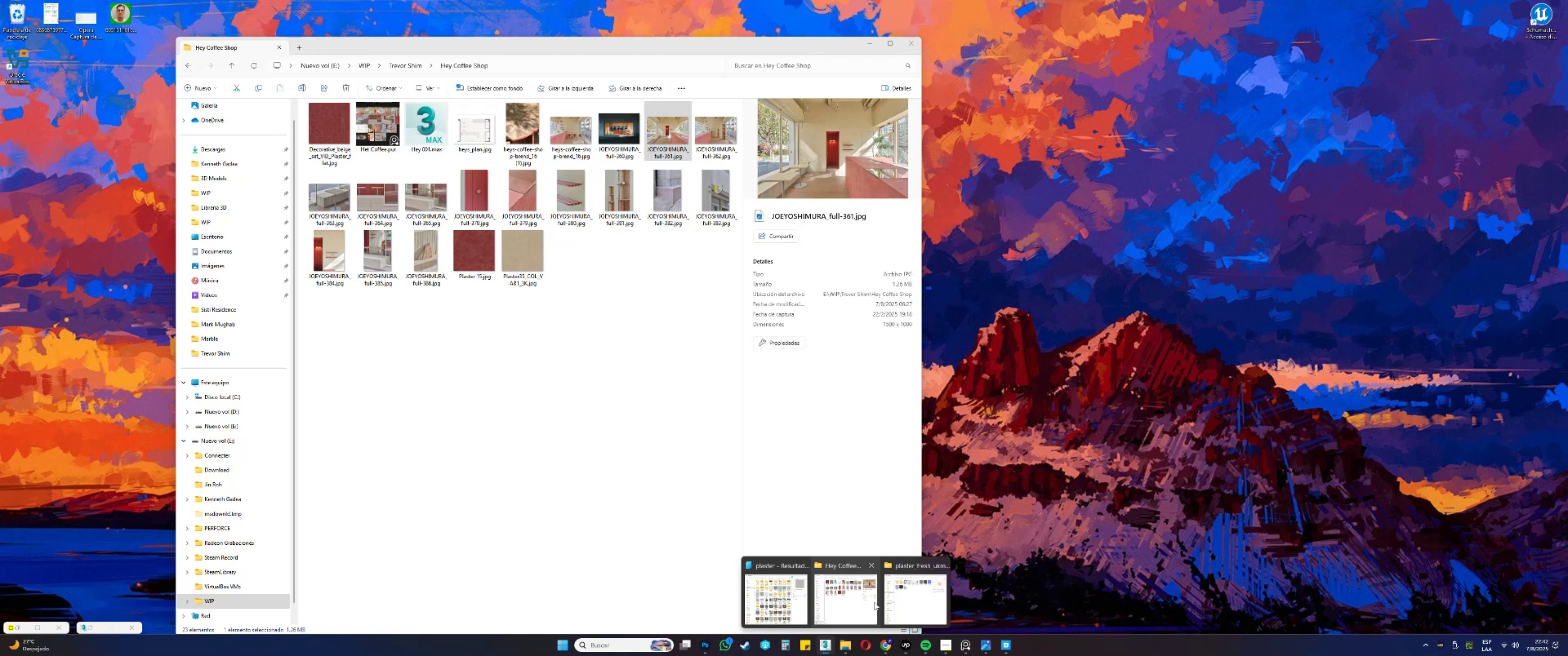 
left_click([910, 602])
 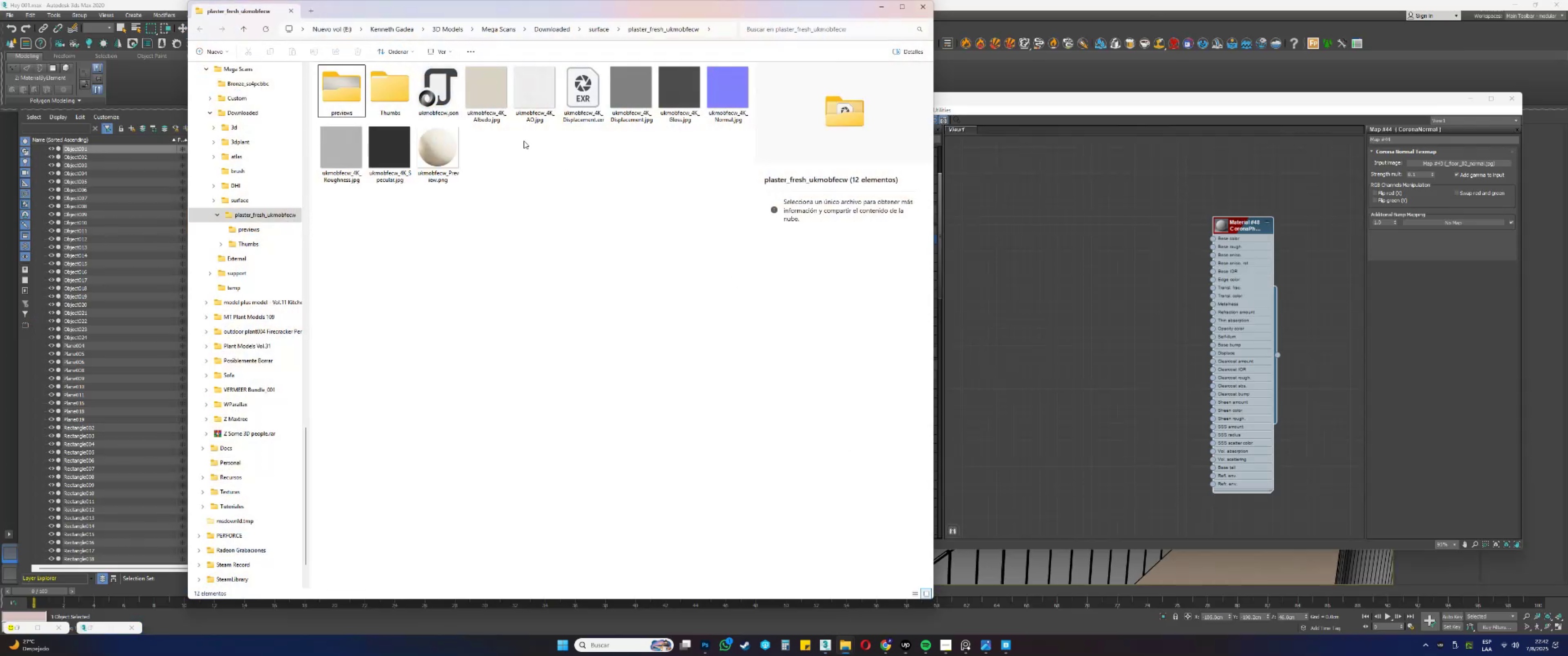 
left_click_drag(start_coordinate=[479, 99], to_coordinate=[1023, 257])
 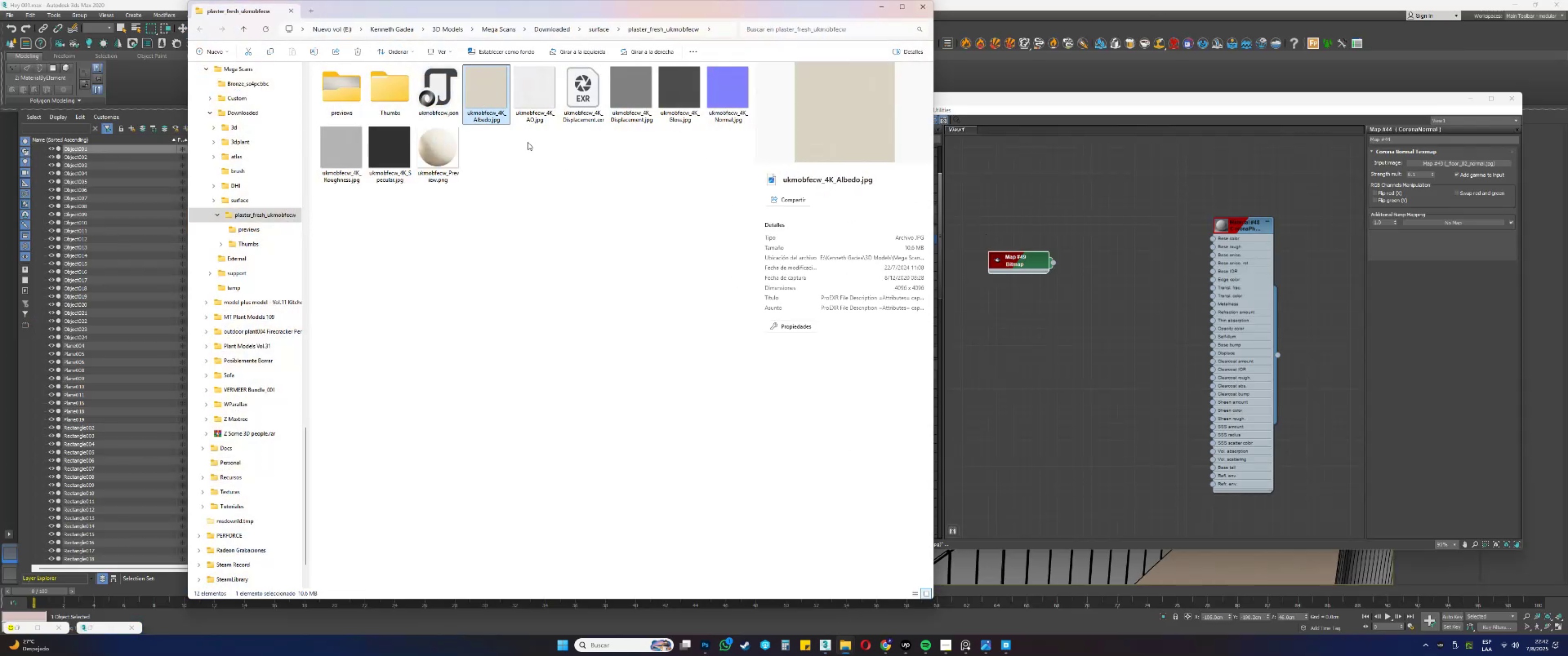 
left_click_drag(start_coordinate=[524, 102], to_coordinate=[997, 284])
 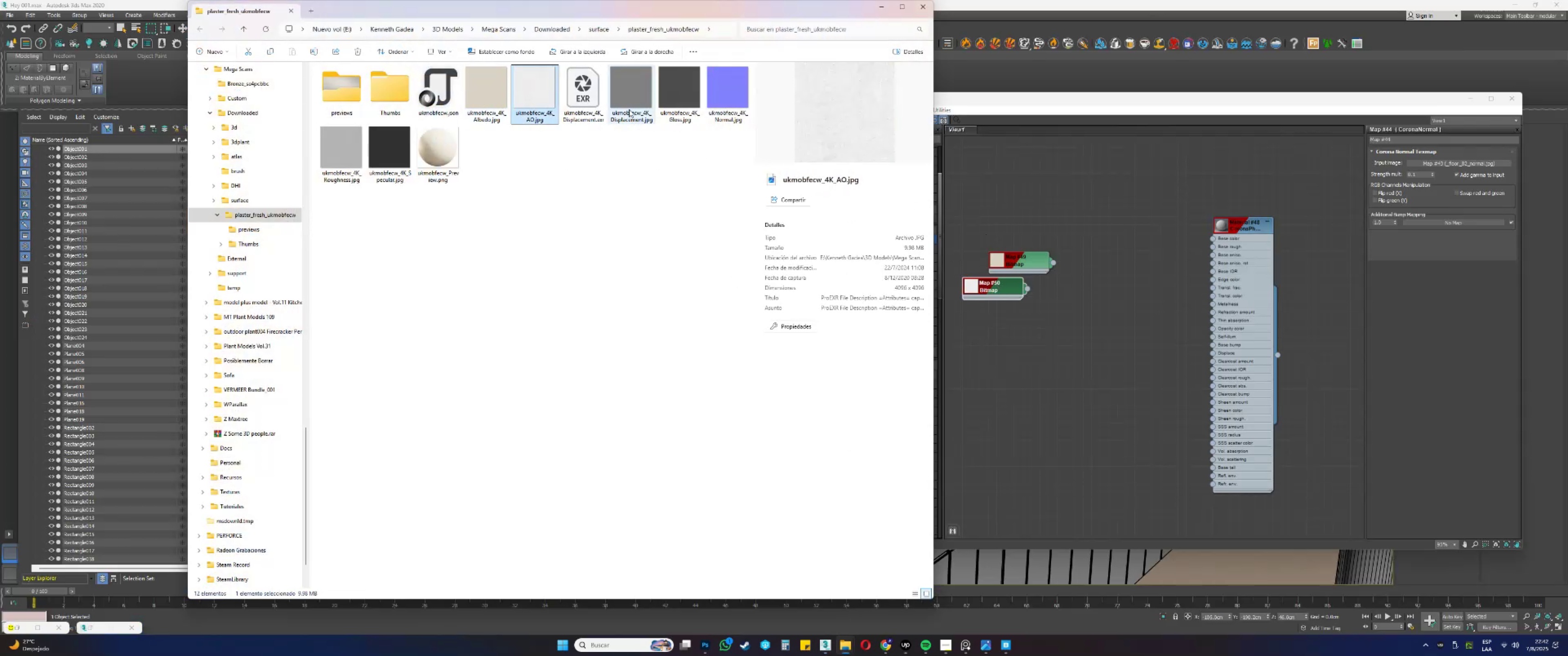 
left_click_drag(start_coordinate=[588, 91], to_coordinate=[994, 317])
 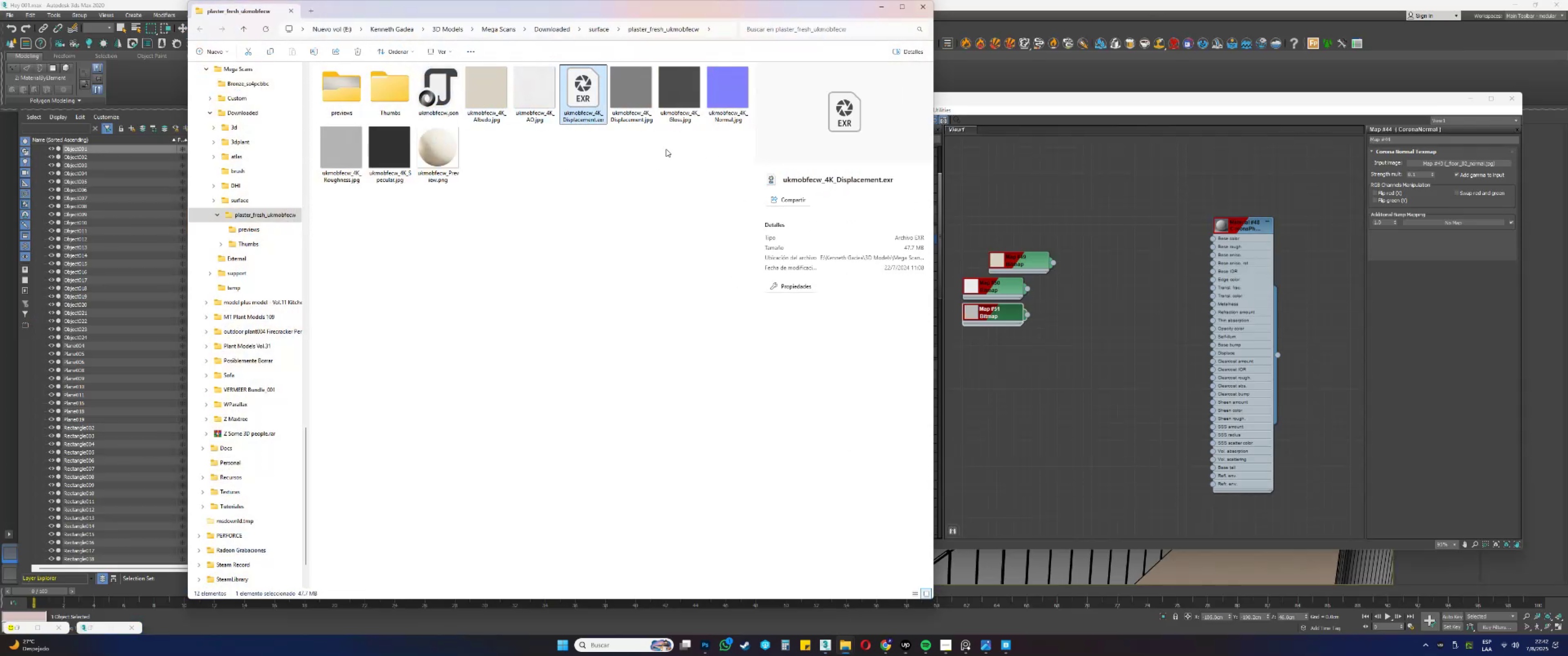 
left_click_drag(start_coordinate=[676, 104], to_coordinate=[990, 341])
 